 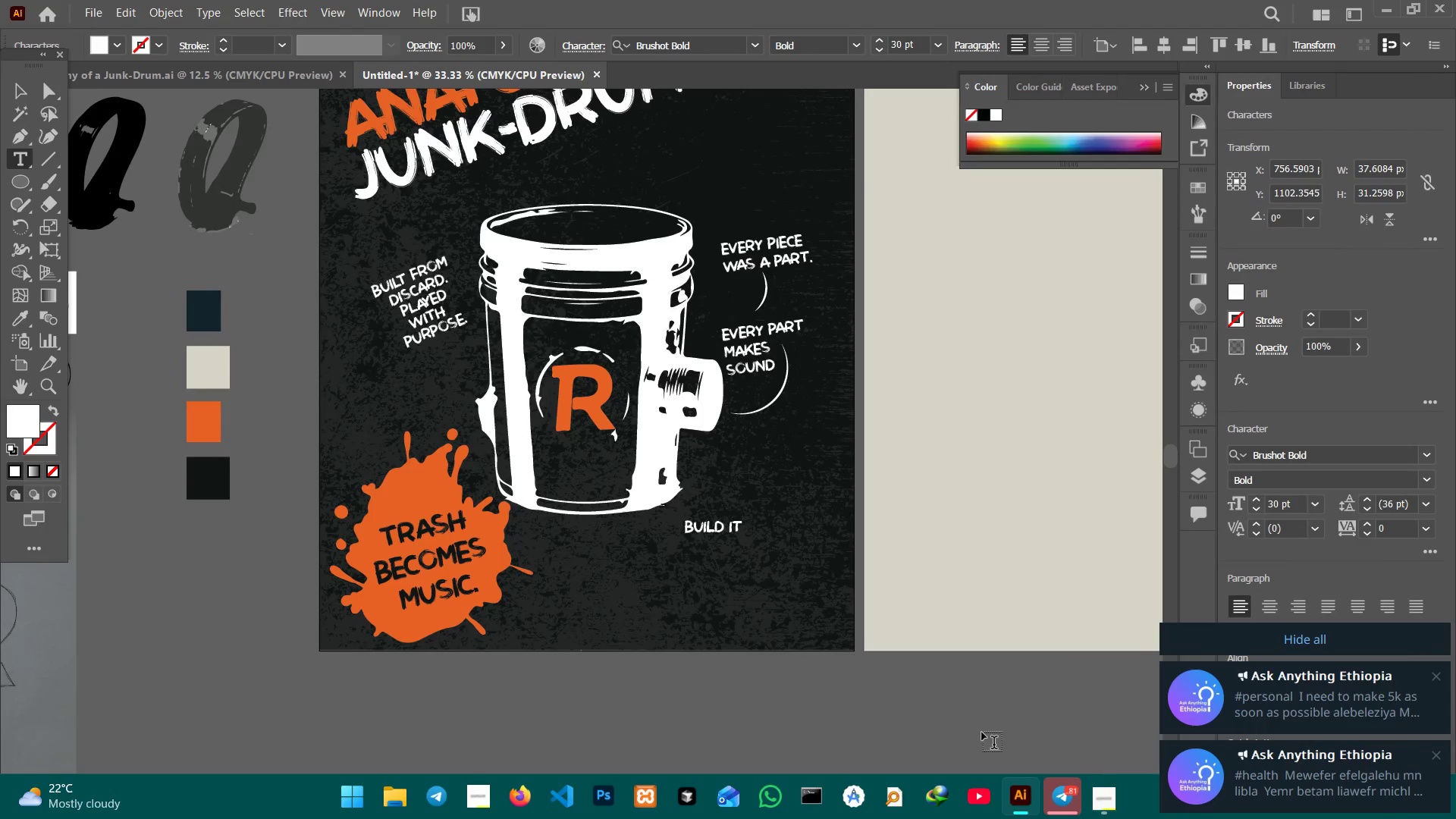 
key(Shift+Enter)
 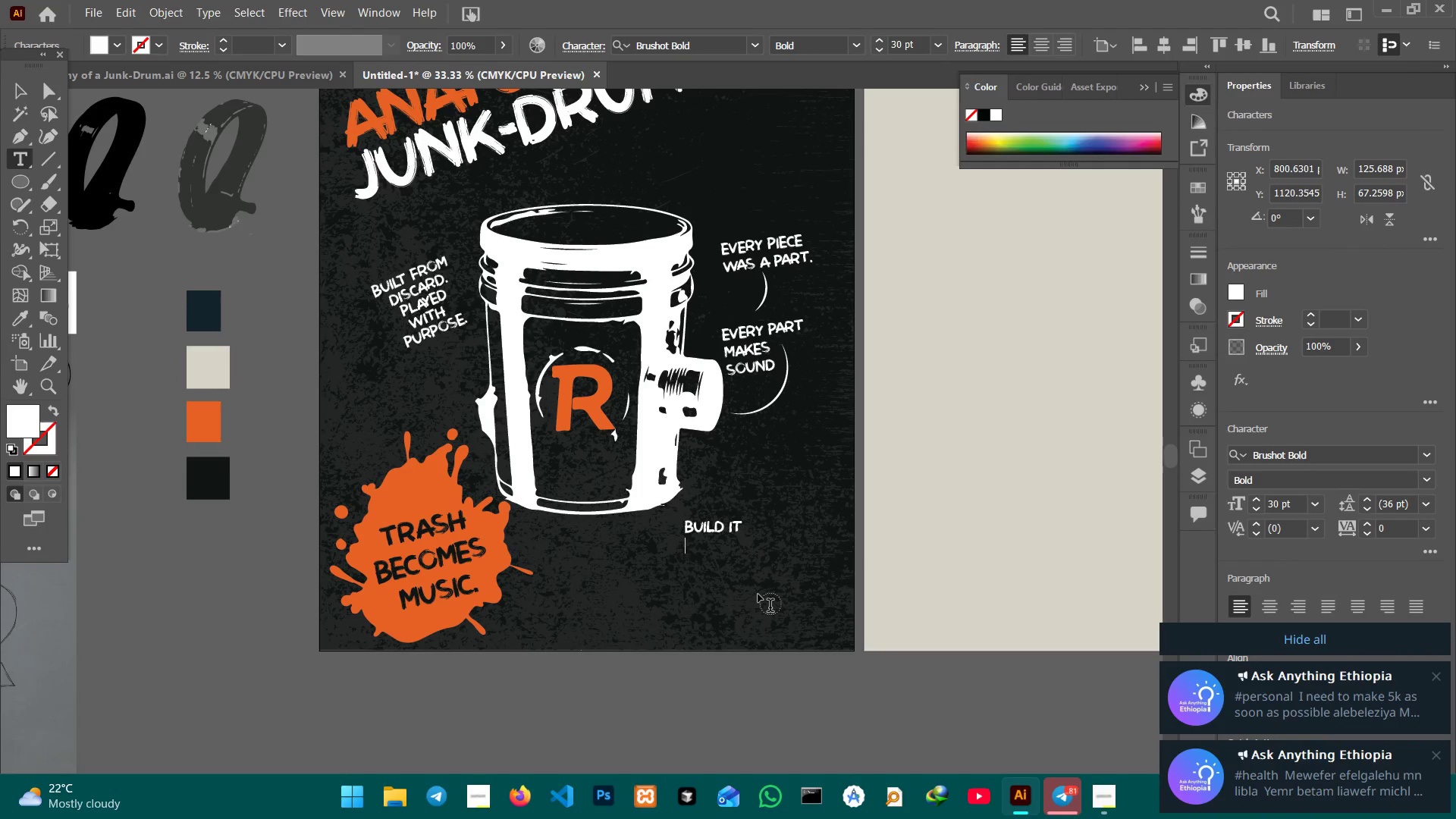 
type(PLAYIT)
 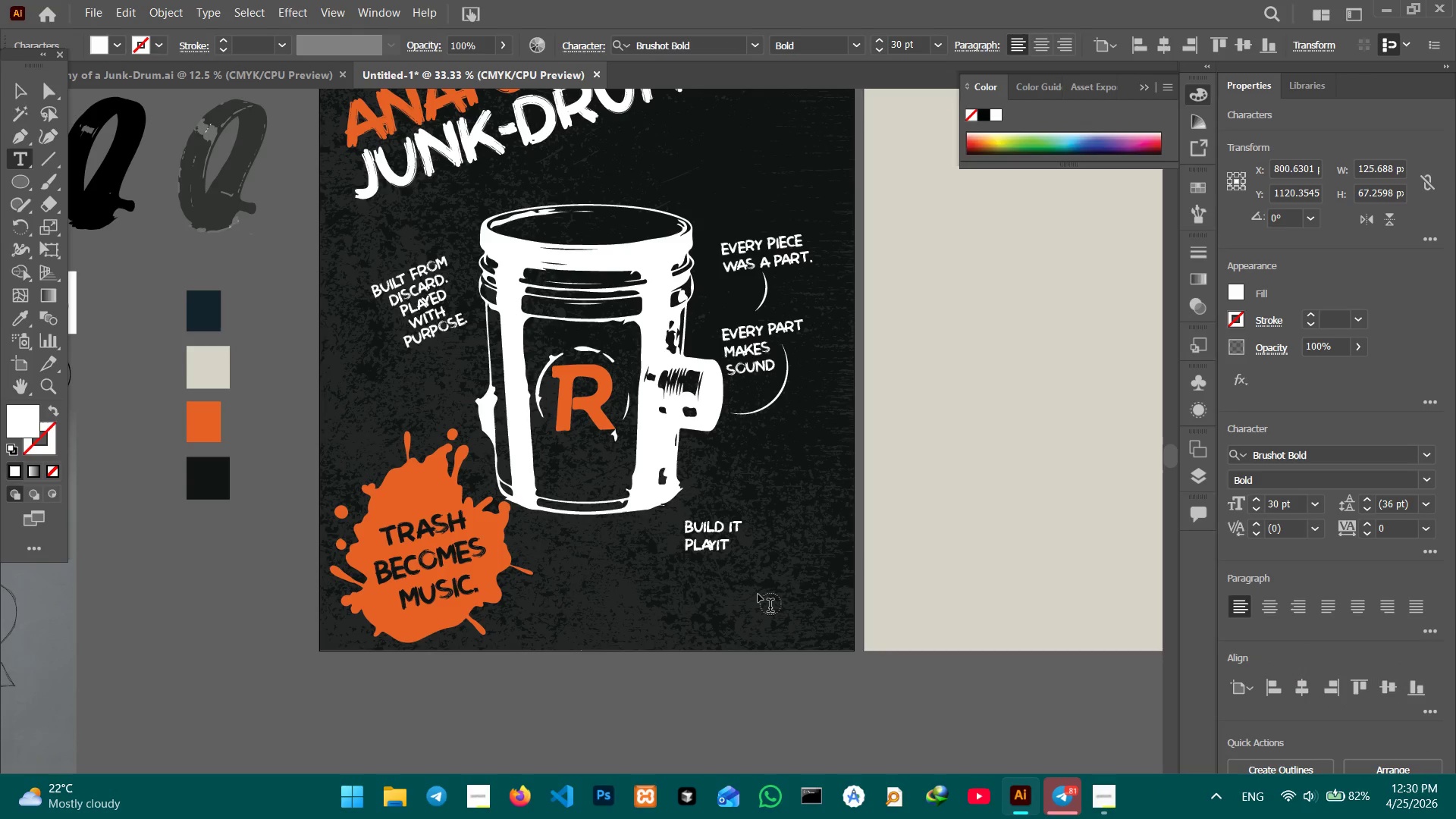 
key(ArrowLeft)
 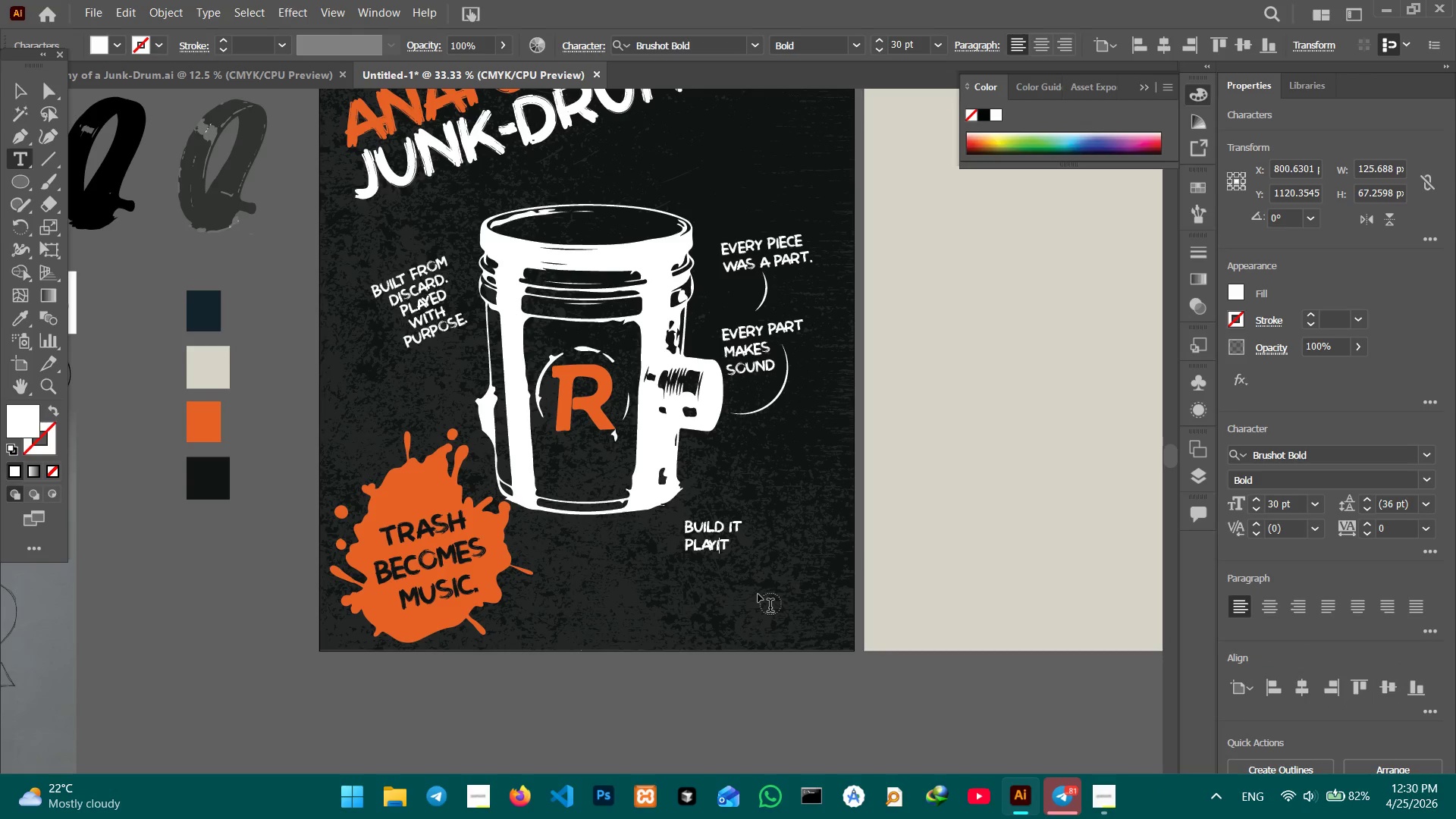 
key(ArrowLeft)
 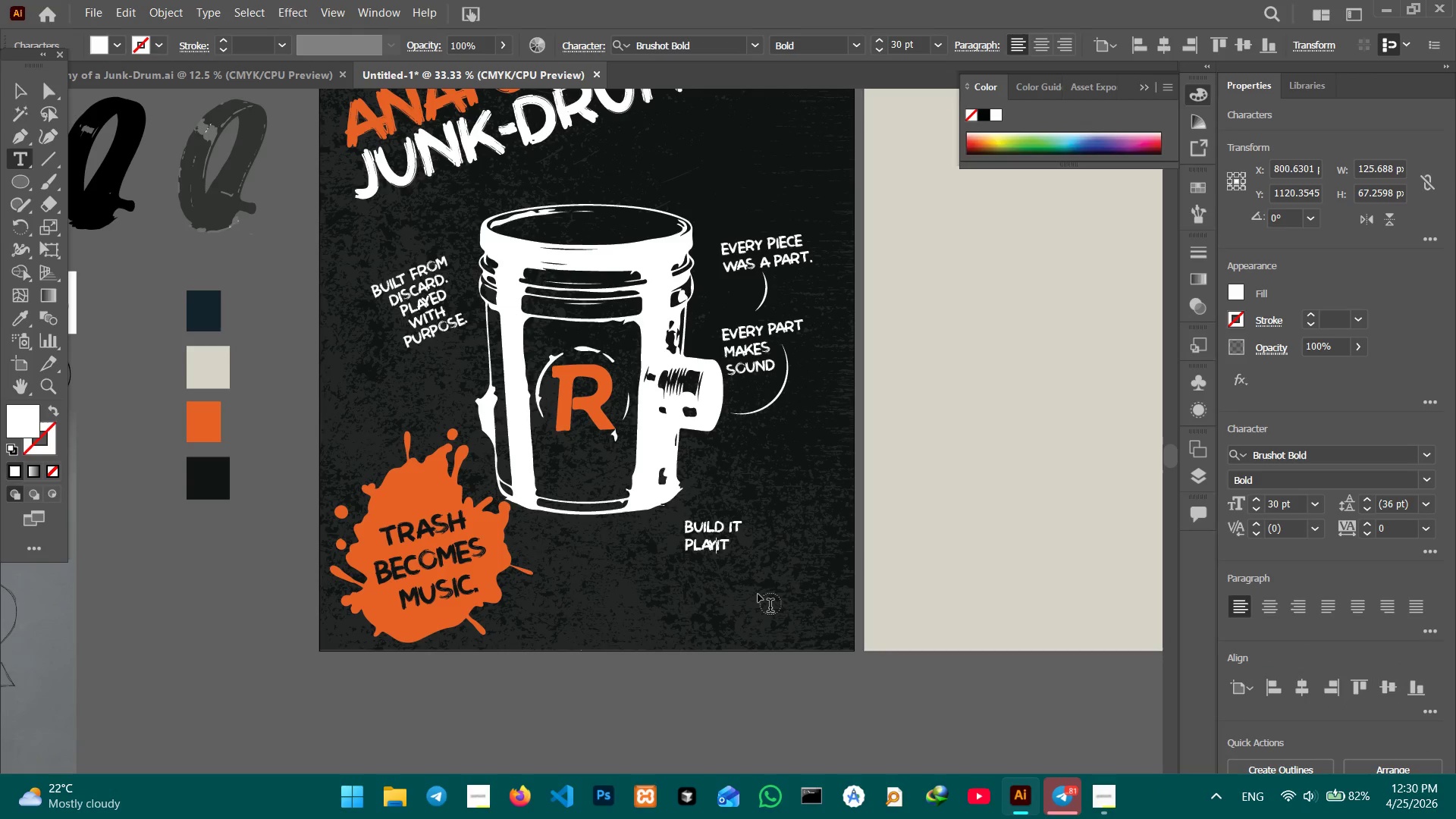 
key(Space)
 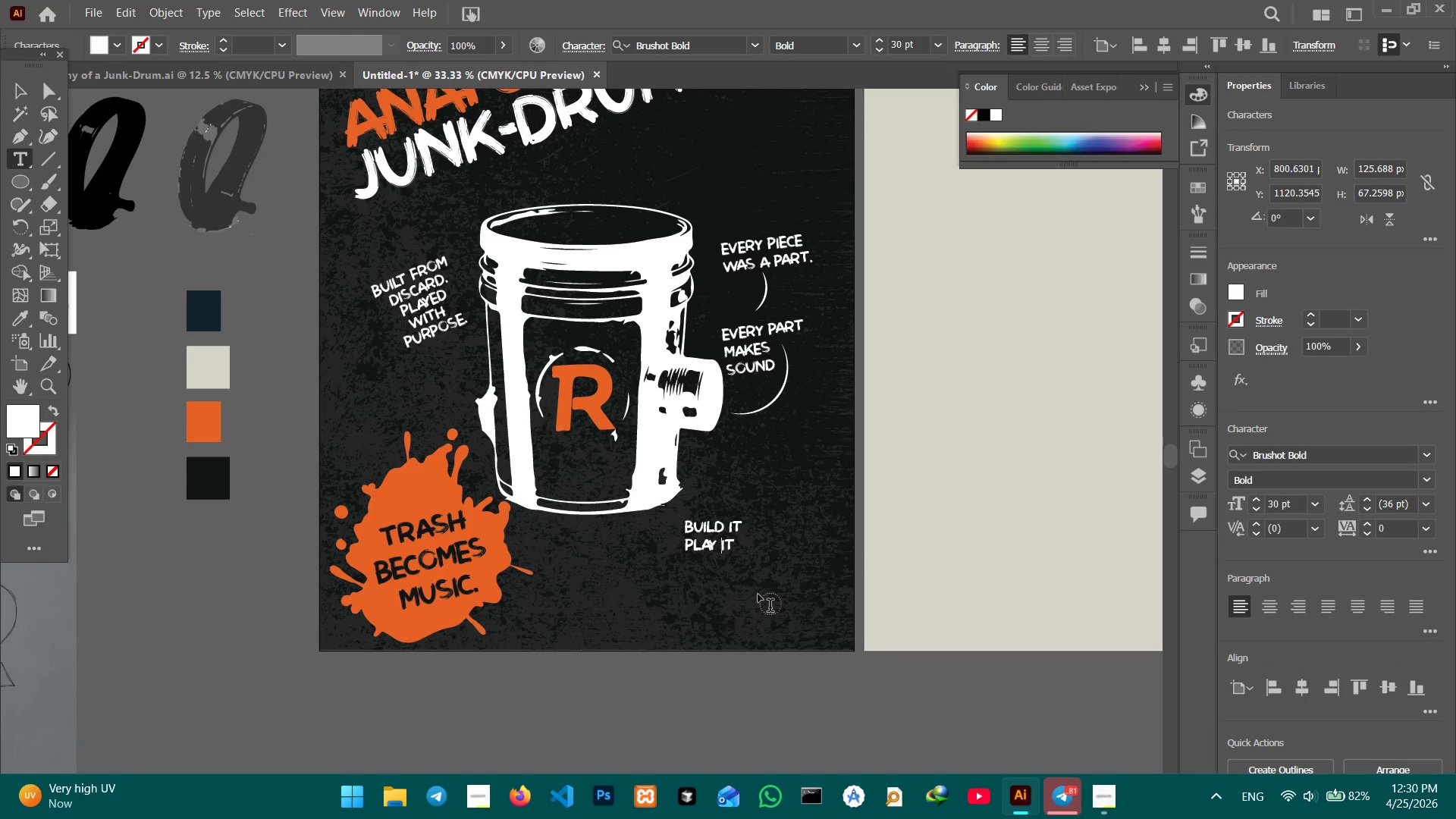 
key(ArrowRight)
 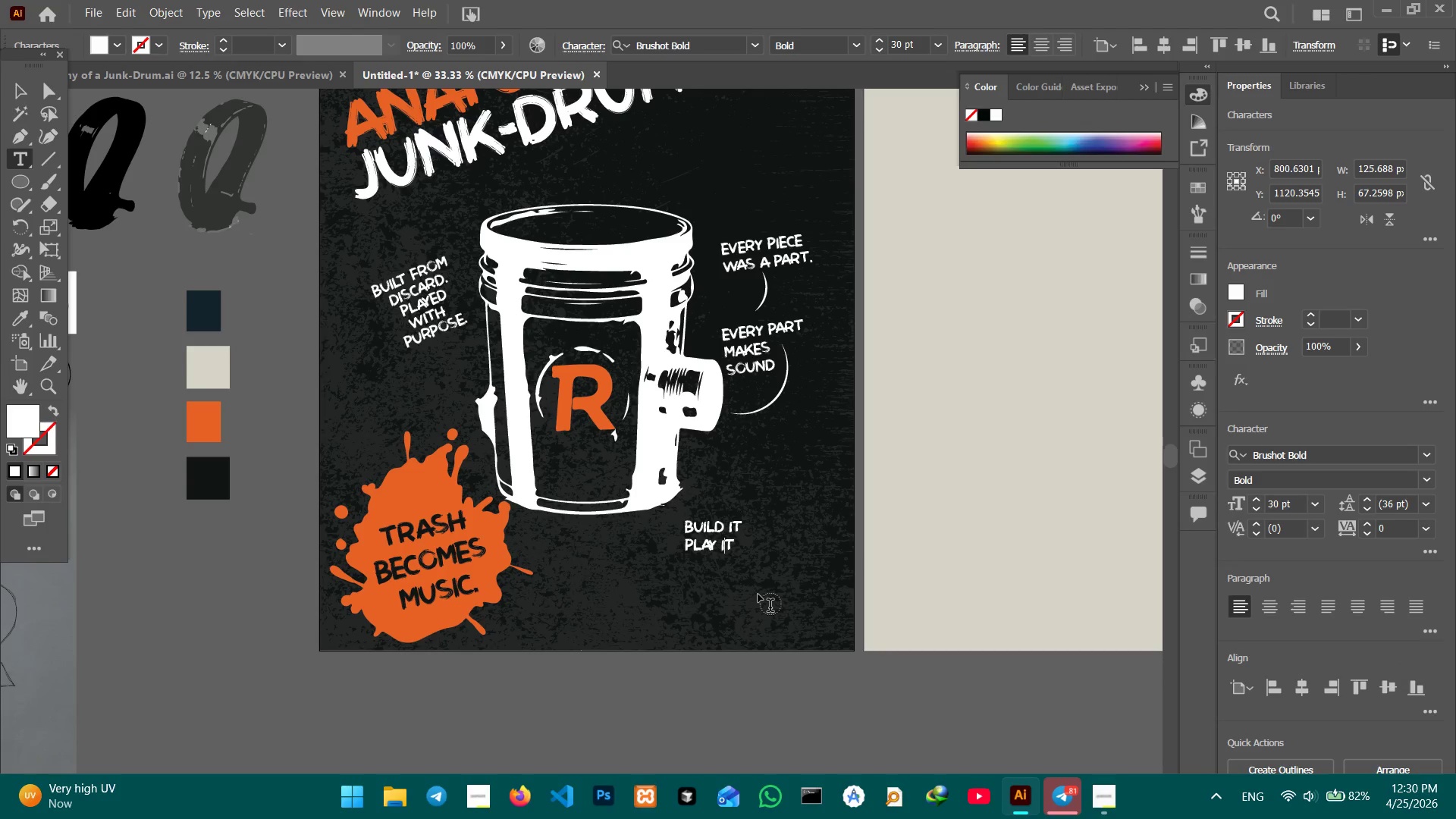 
key(ArrowRight)
 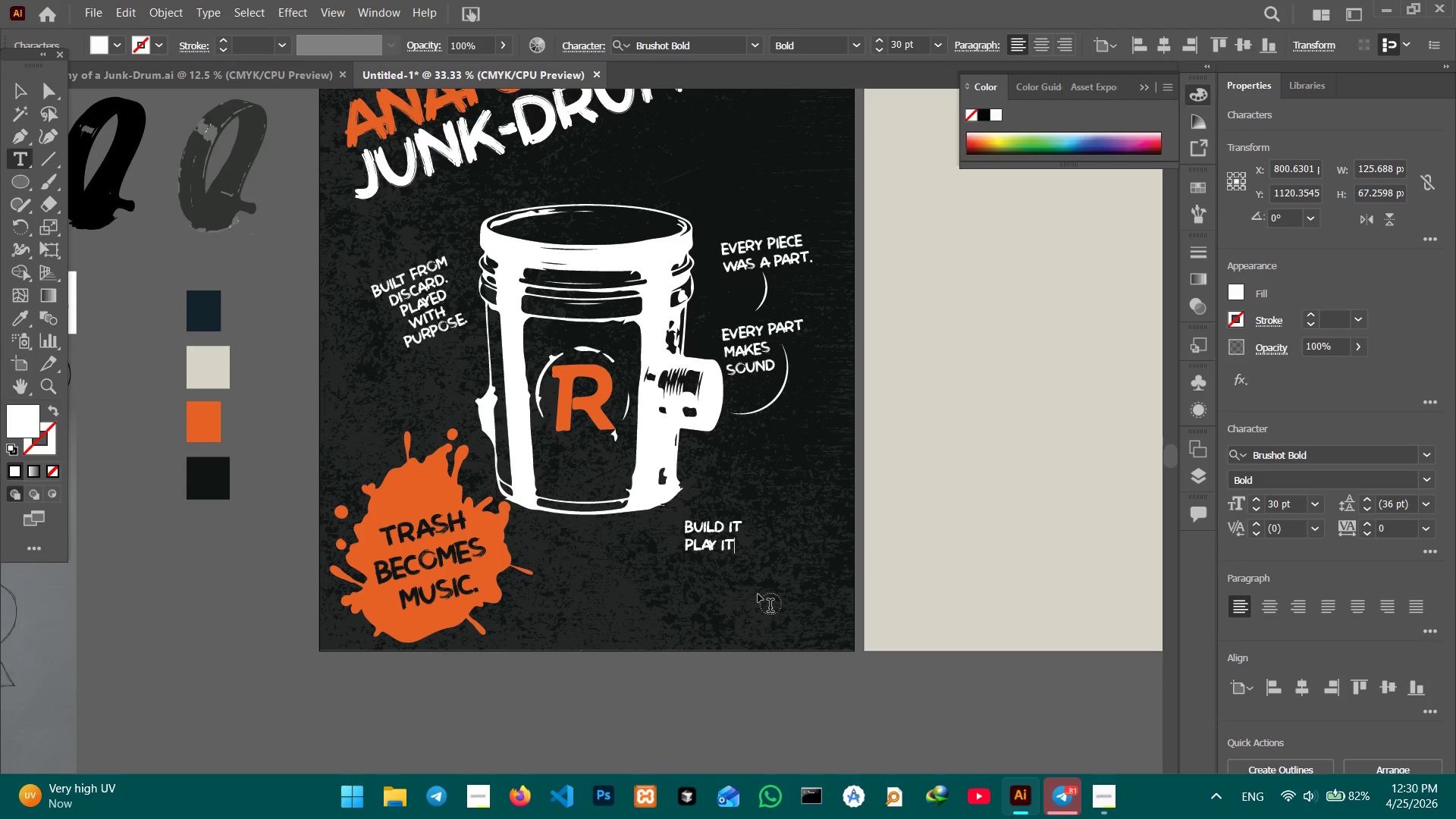 
key(Period)
 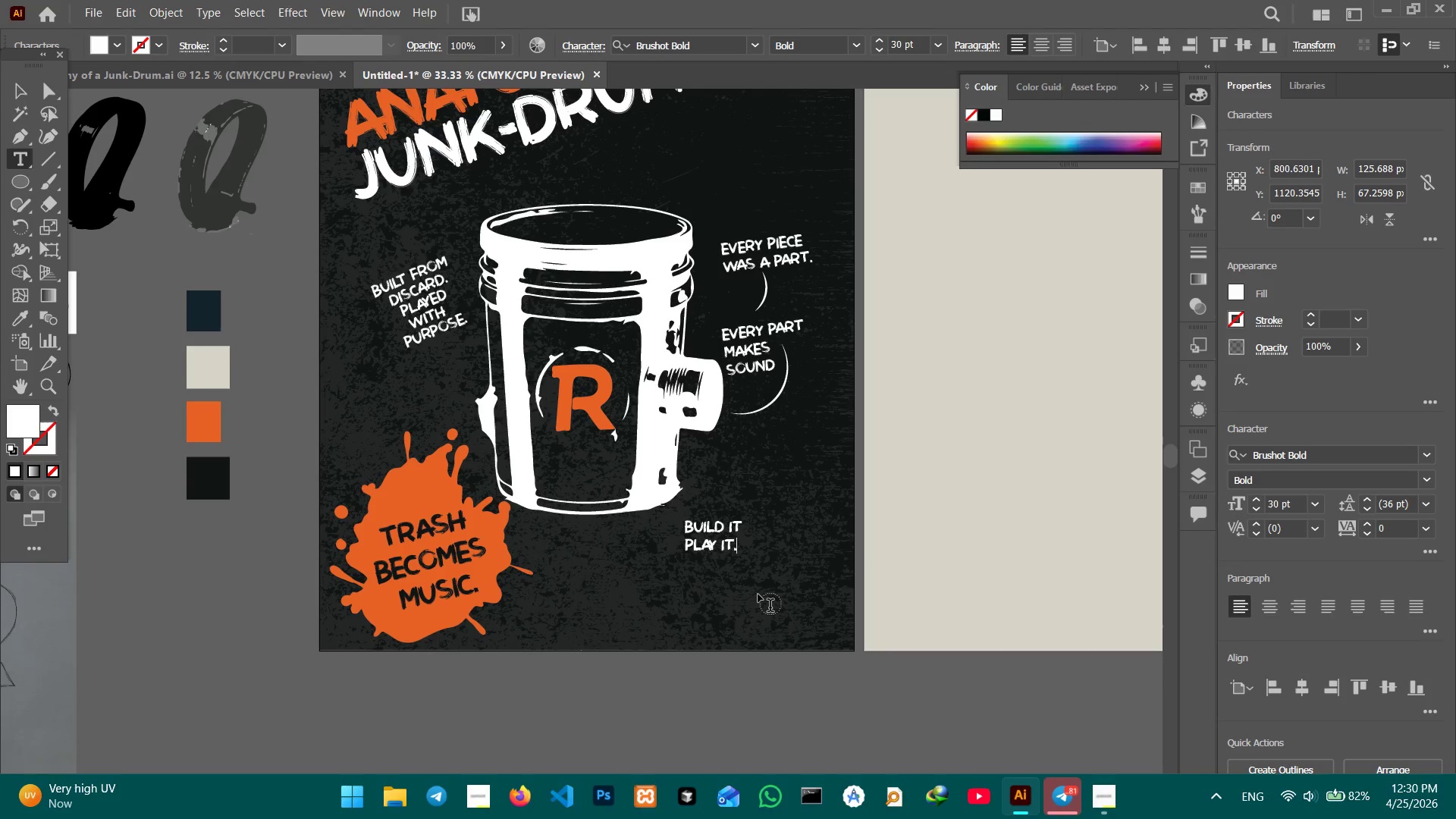 
key(ArrowUp)
 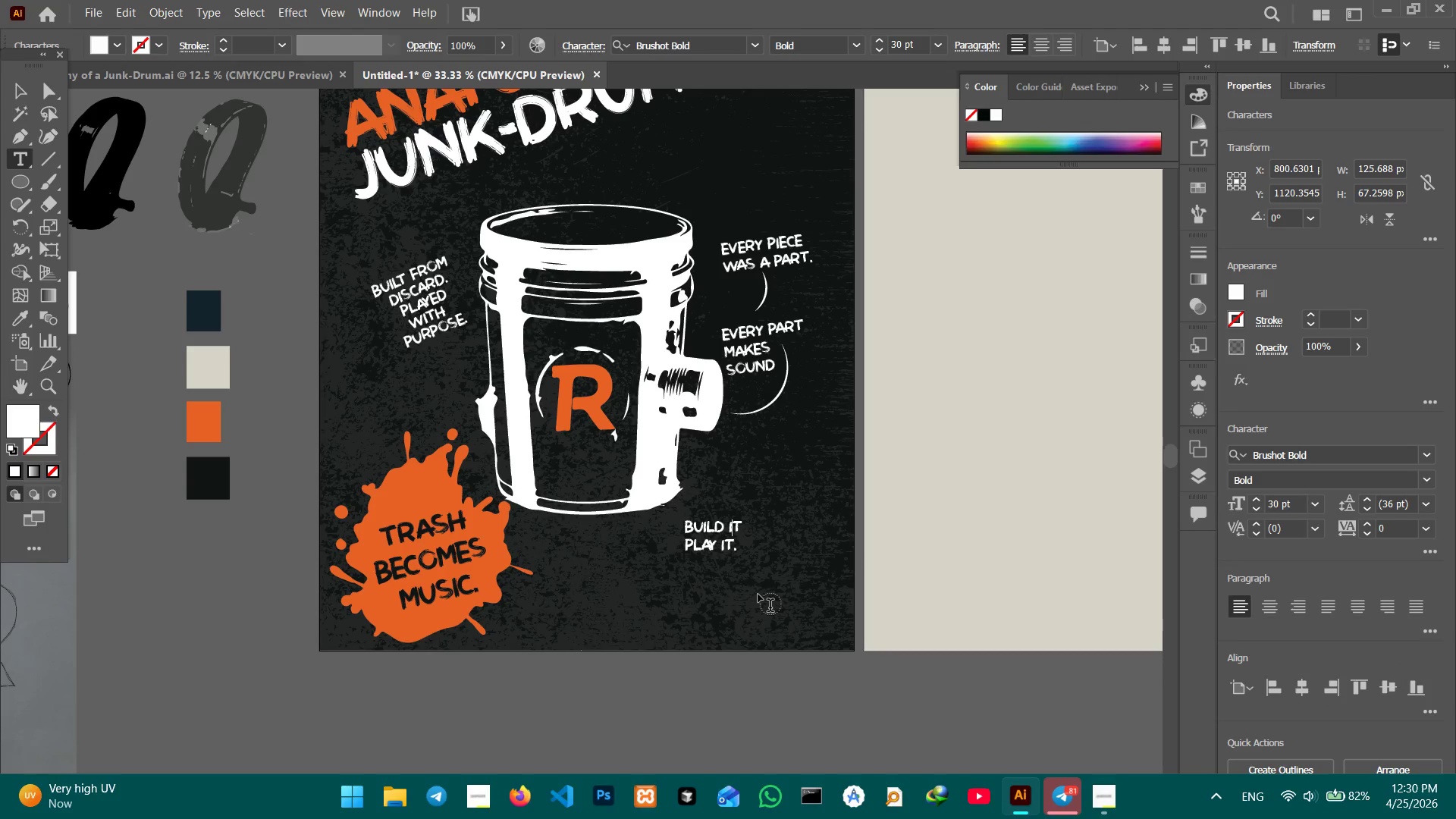 
key(Numpad0)
 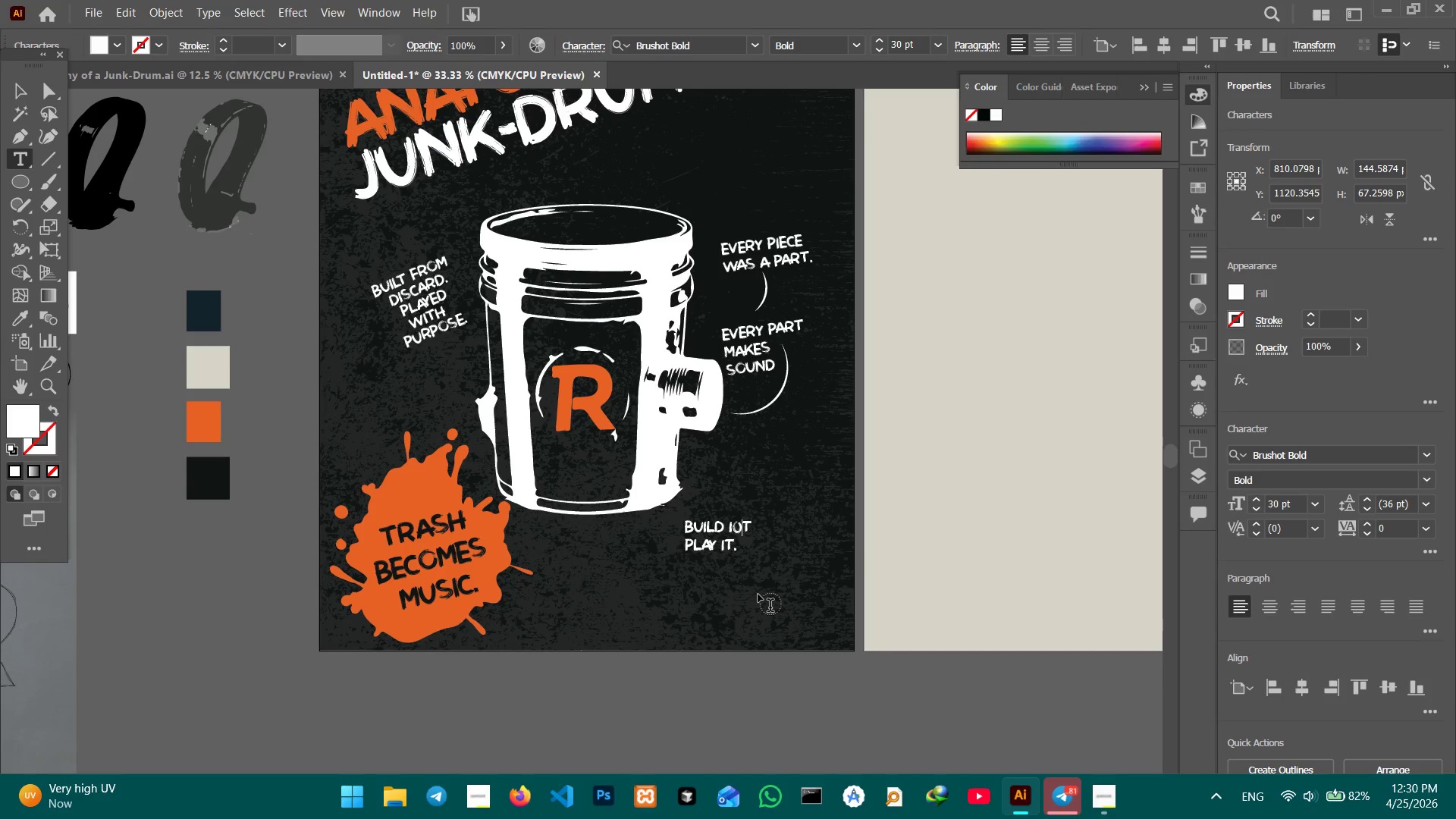 
key(Backspace)
 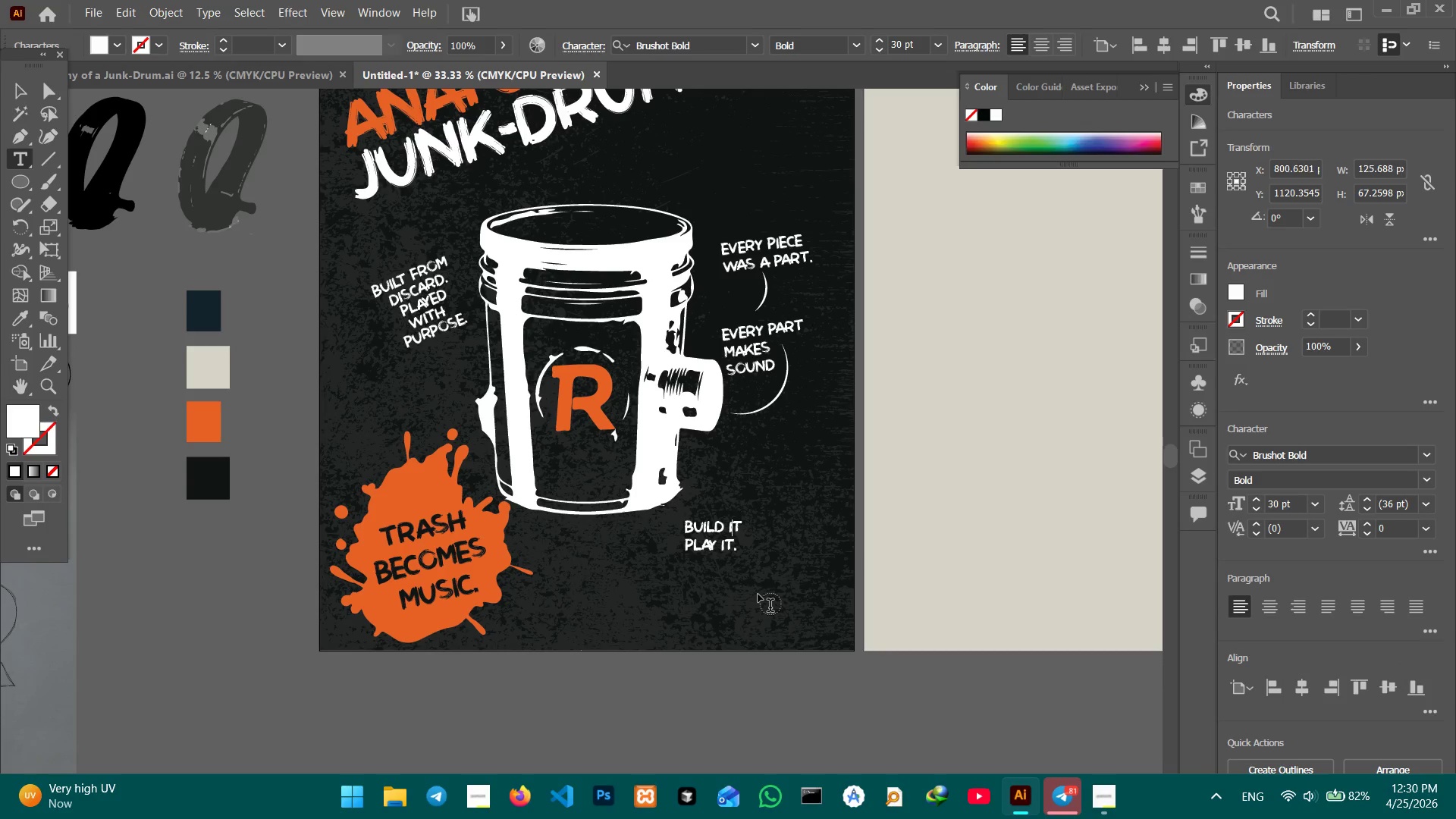 
key(ArrowRight)
 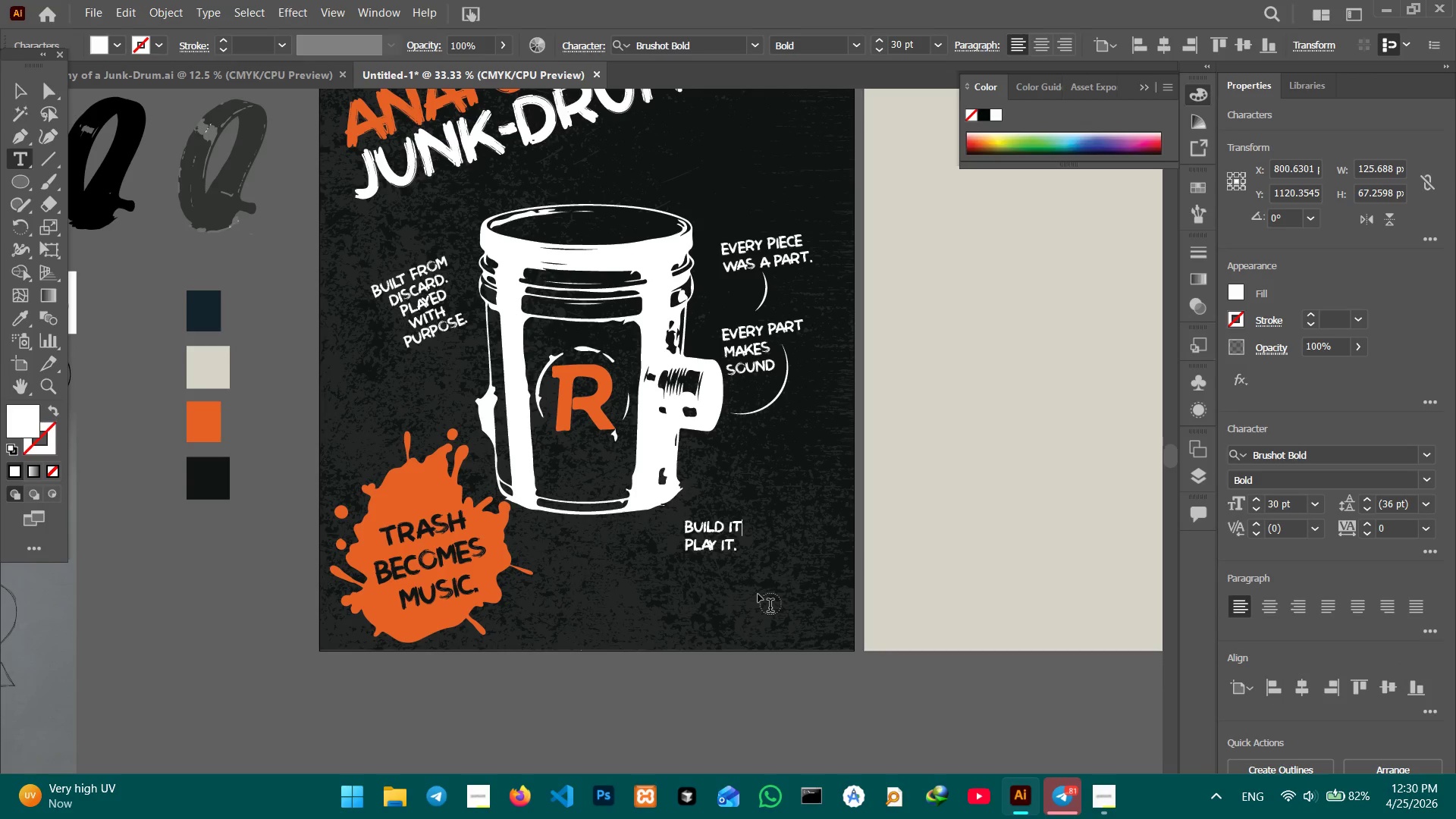 
key(Period)
 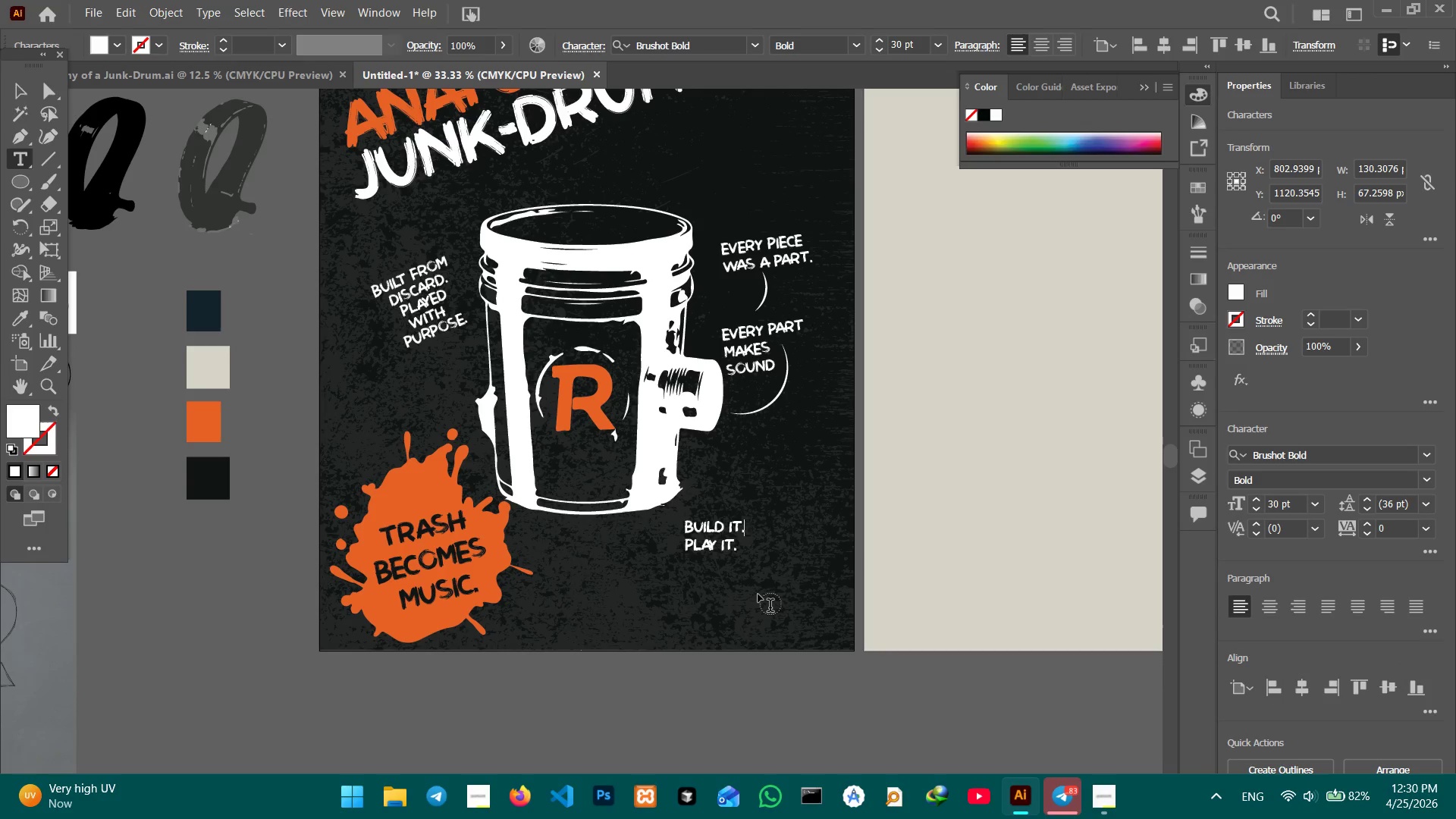 
key(ArrowDown)
 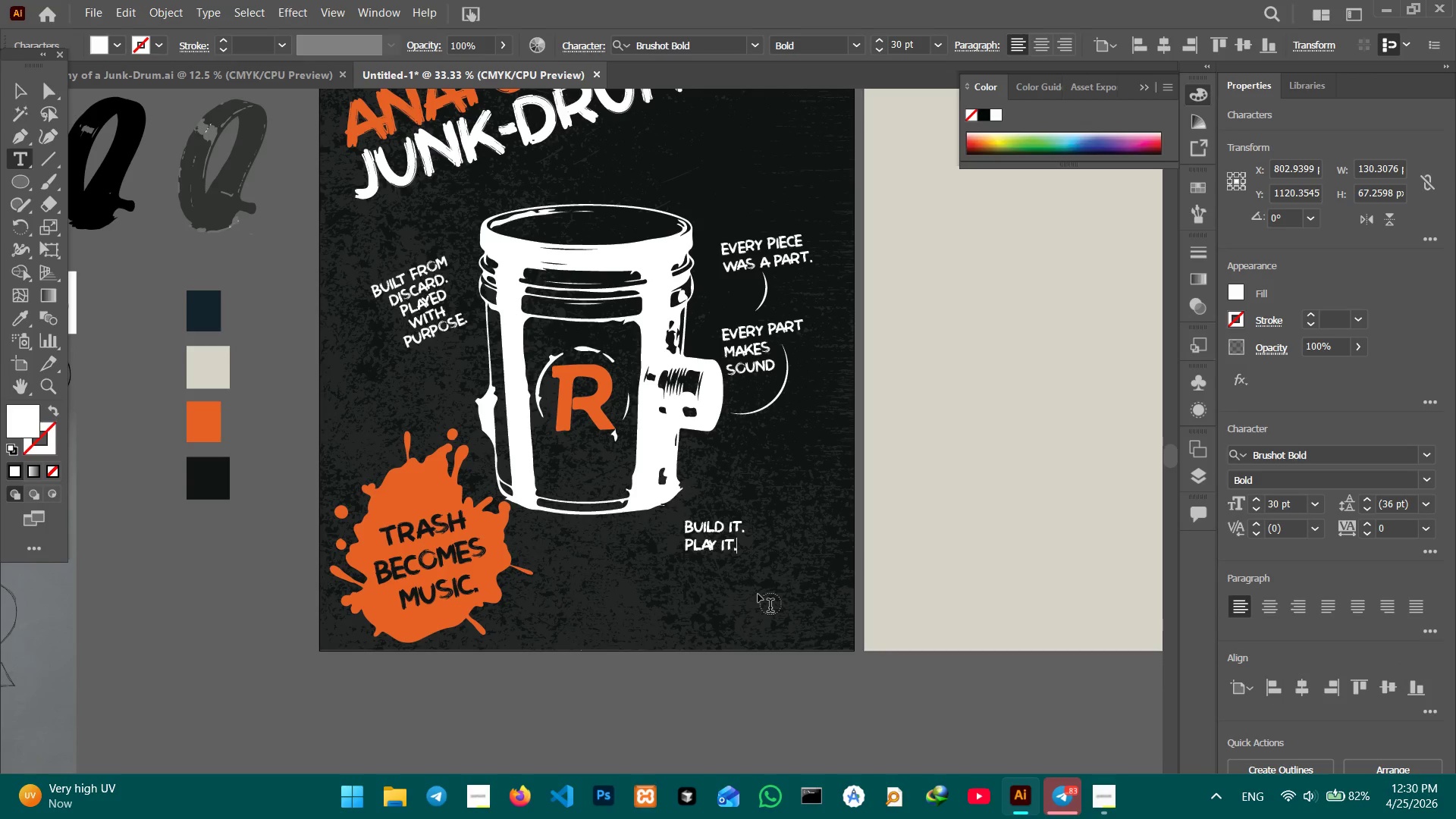 
key(ArrowDown)
 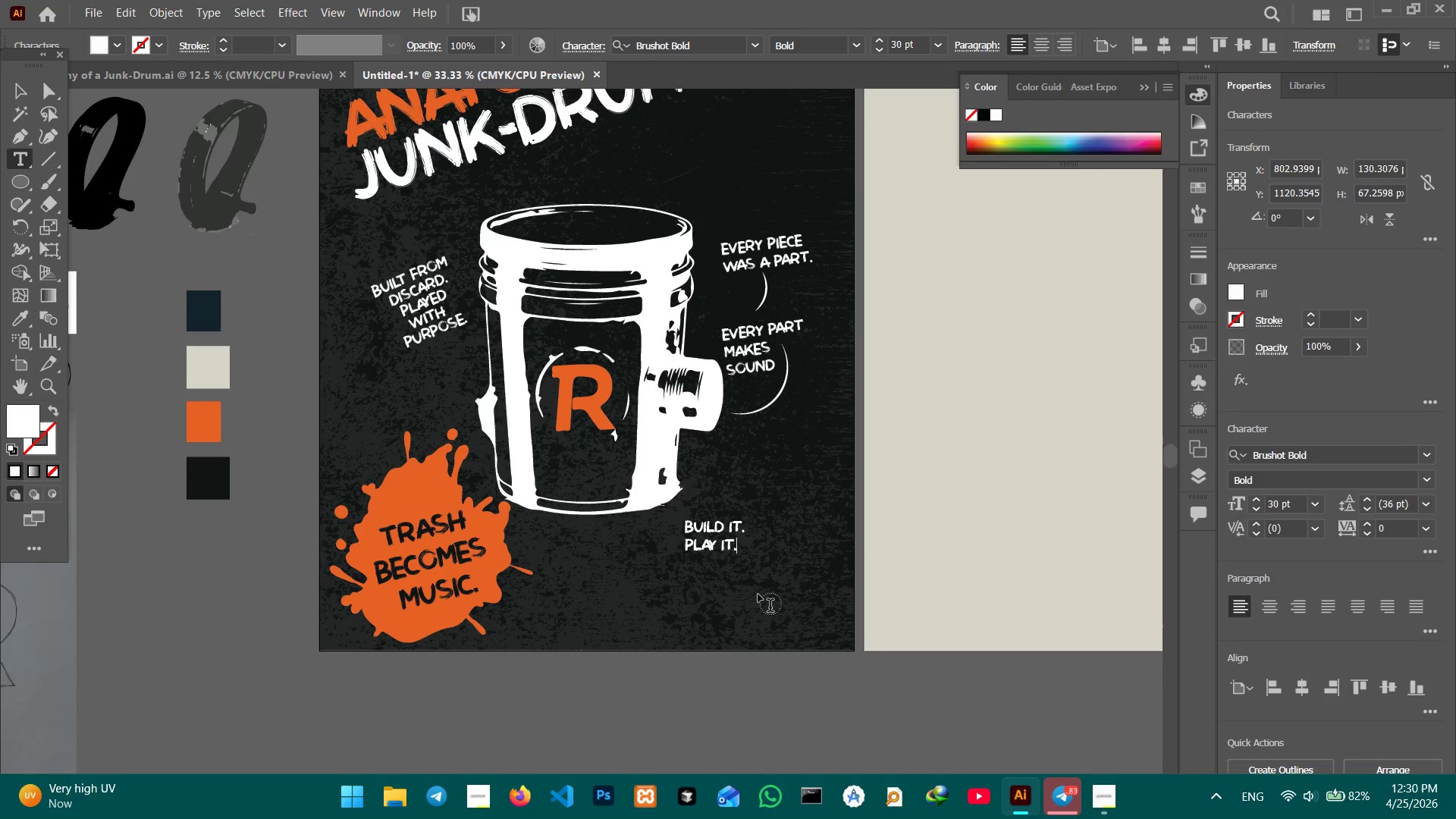 
key(Shift+ShiftRight)
 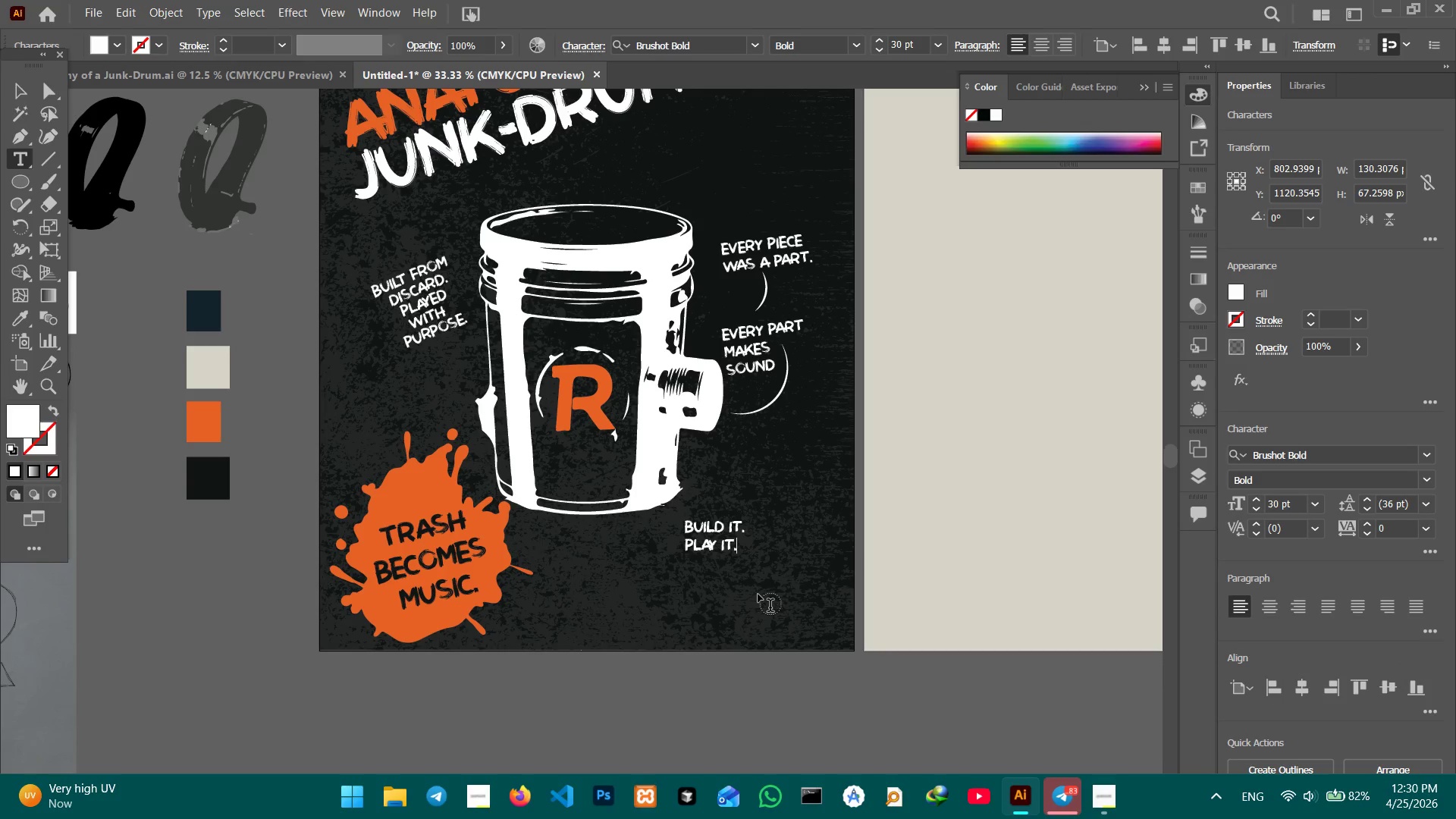 
key(Shift+Enter)
 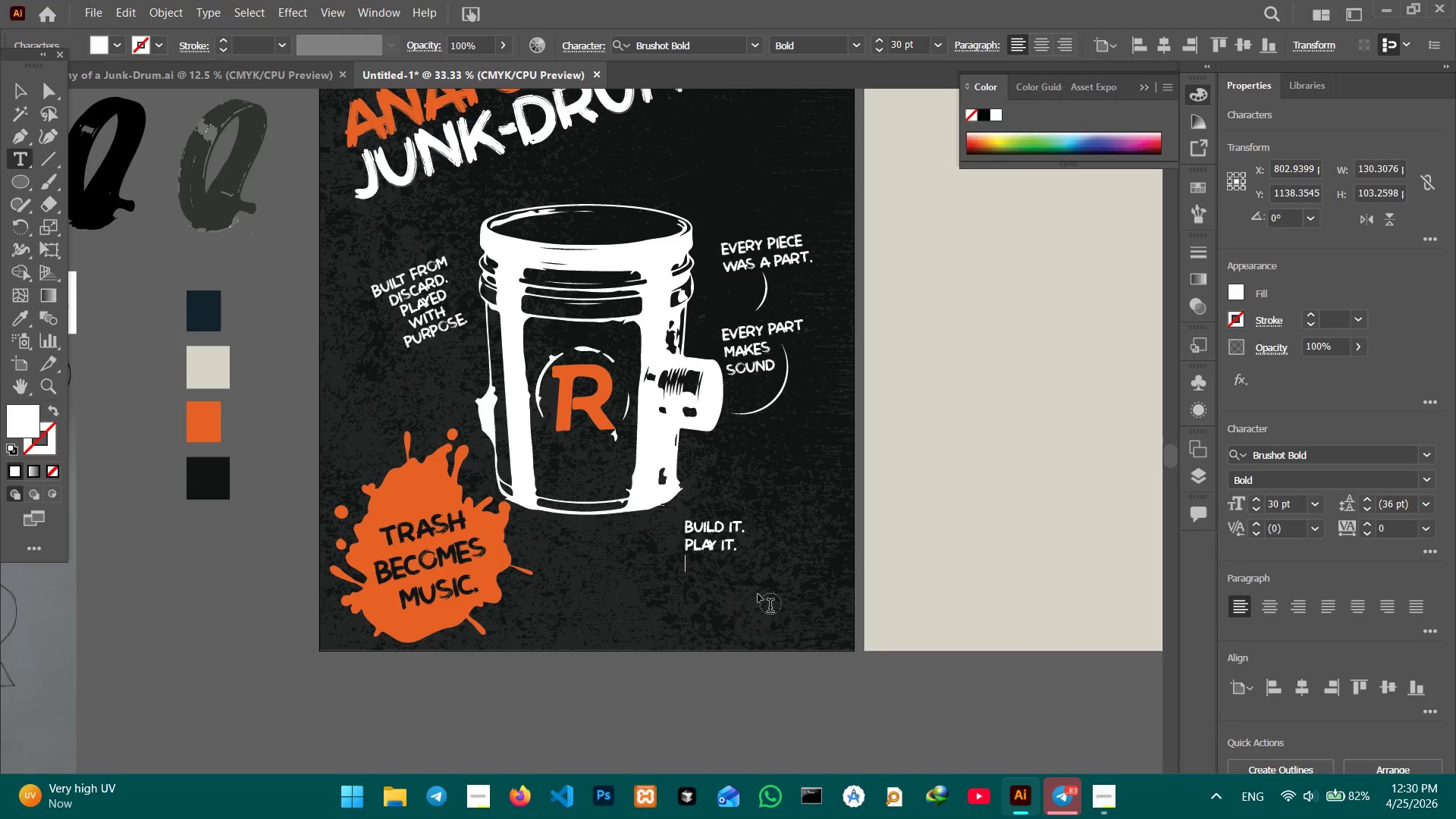 
type(OWN IT.)
 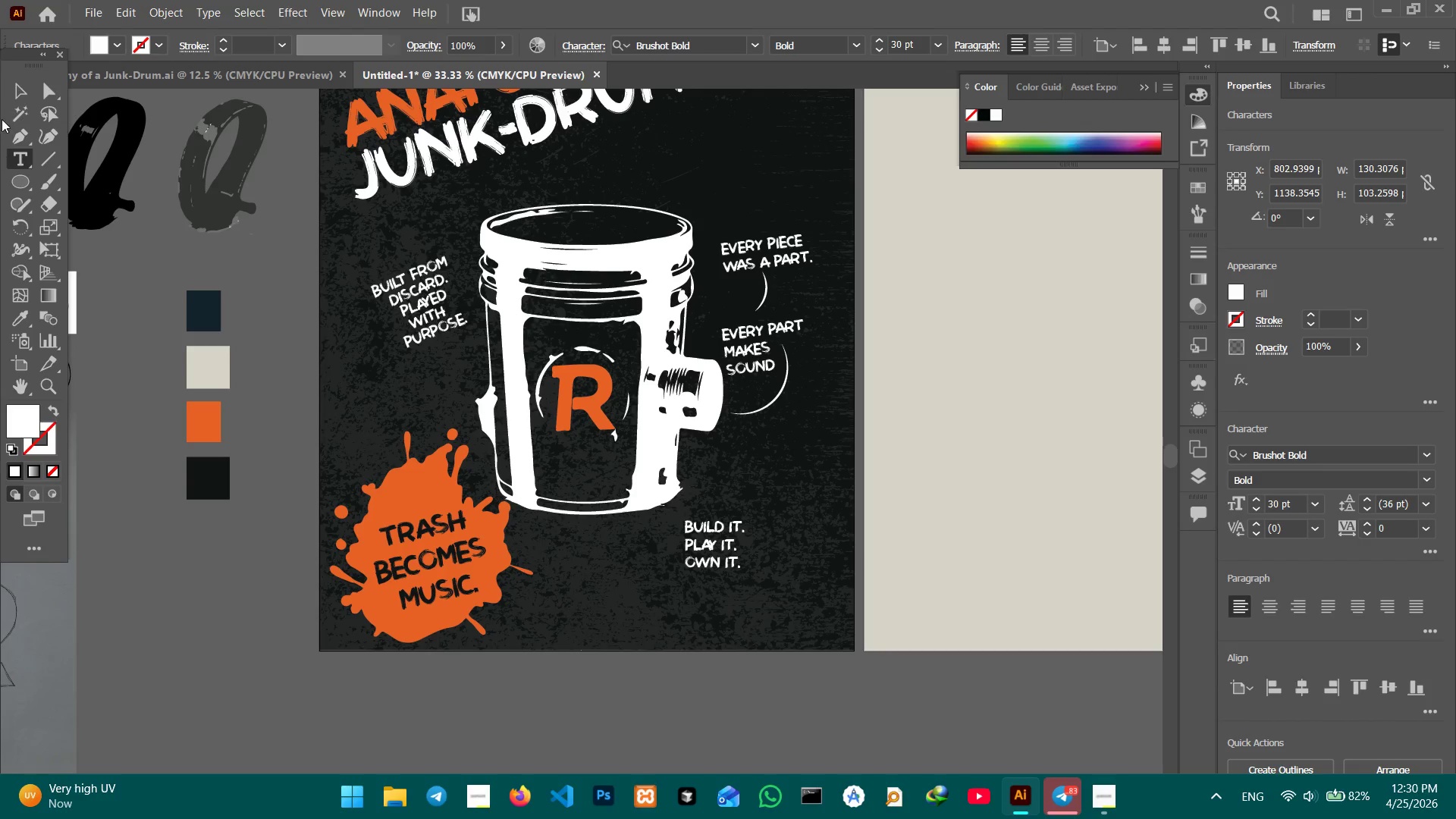 
left_click([15, 96])
 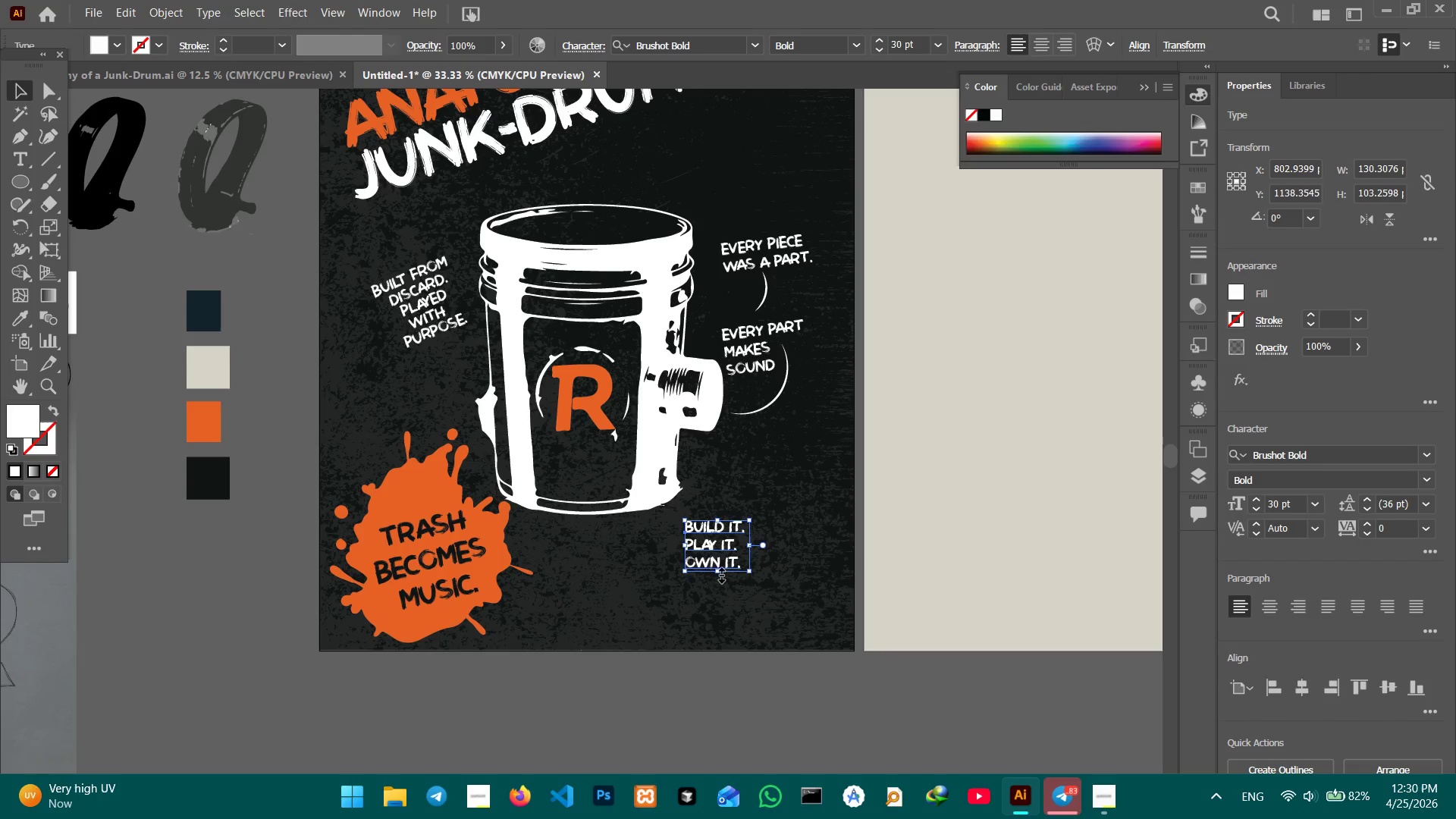 
left_click_drag(start_coordinate=[719, 573], to_coordinate=[740, 617])
 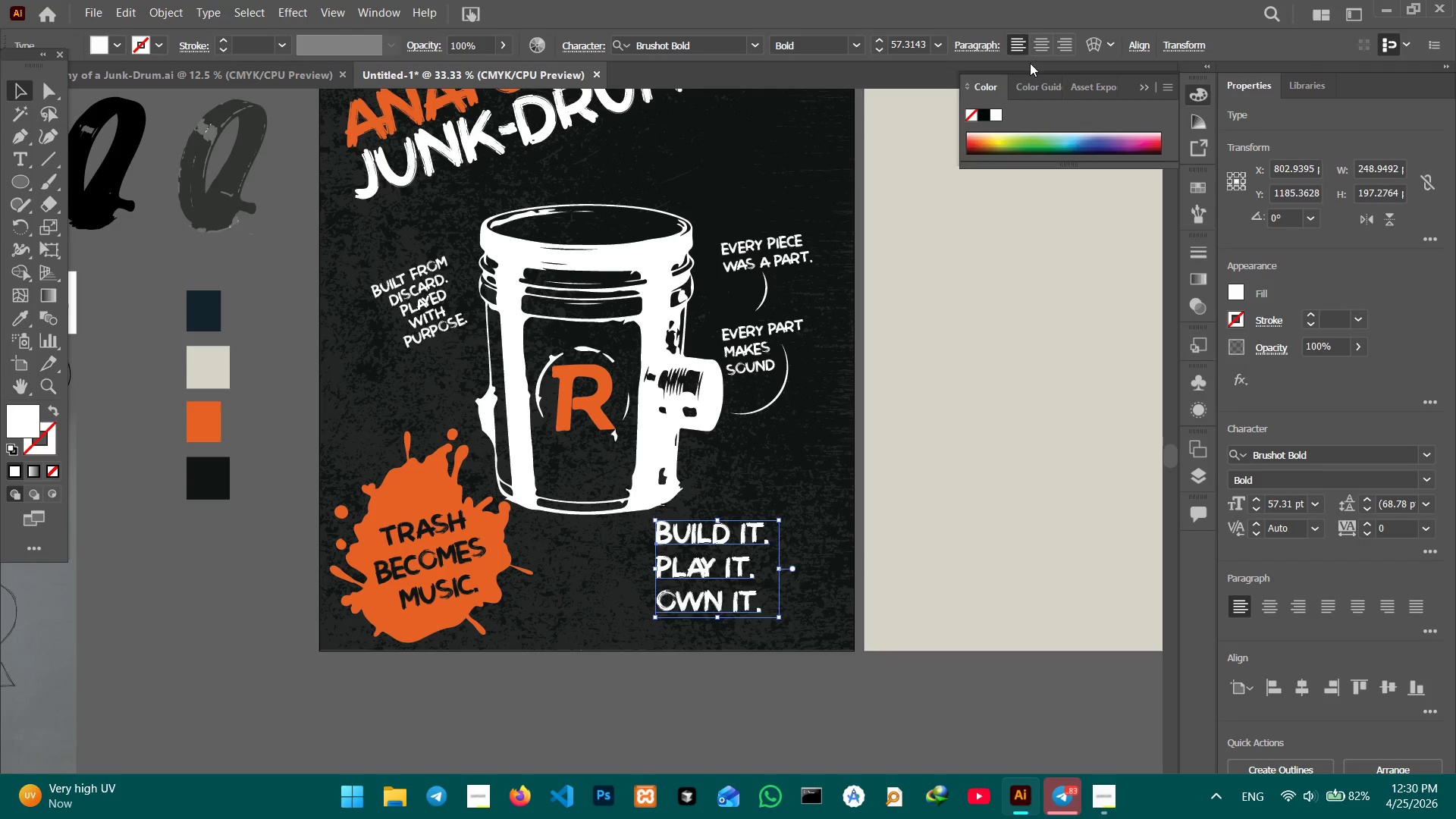 
hold_key(key=ShiftLeft, duration=1.22)
 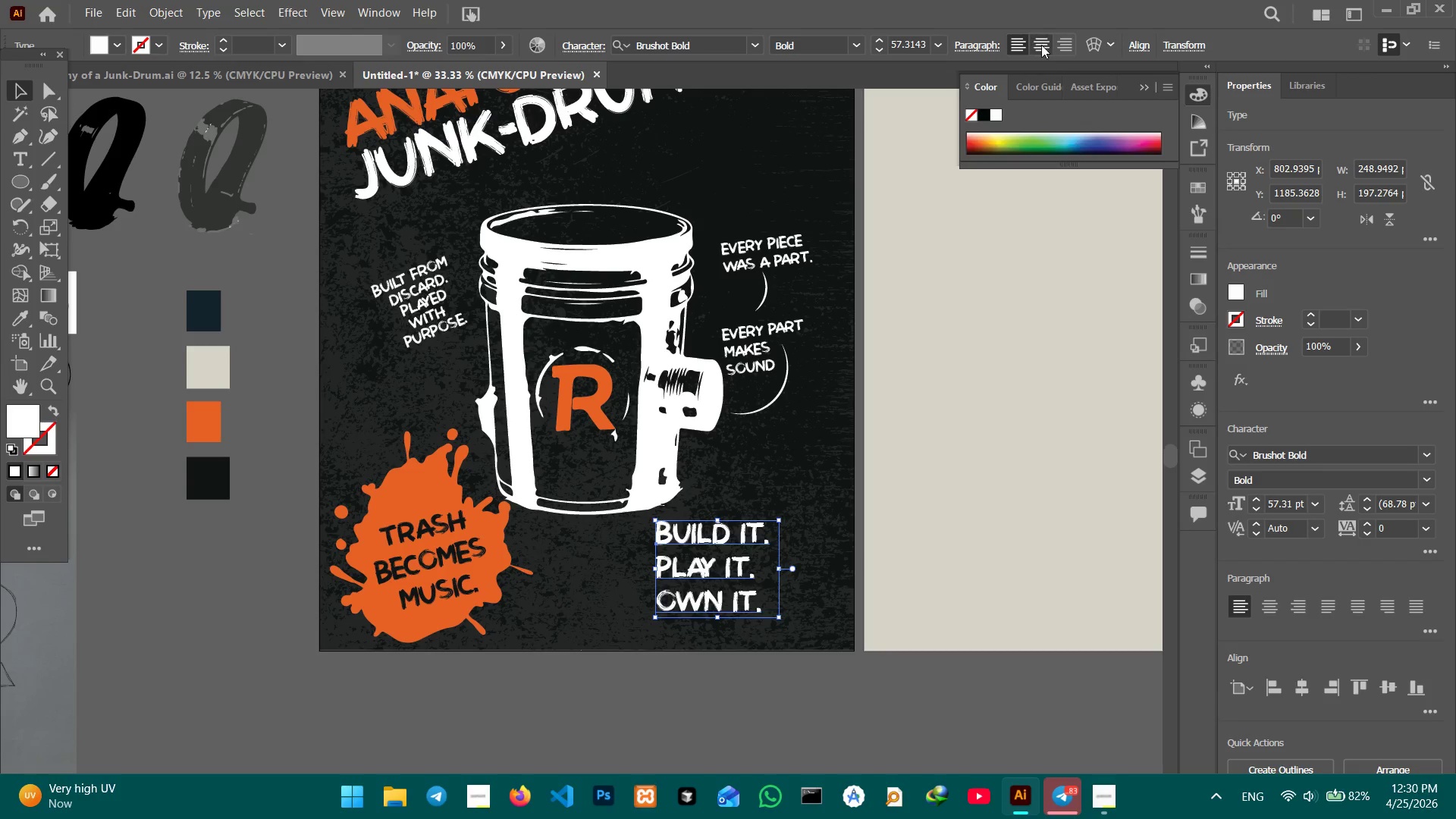 
left_click([1041, 44])
 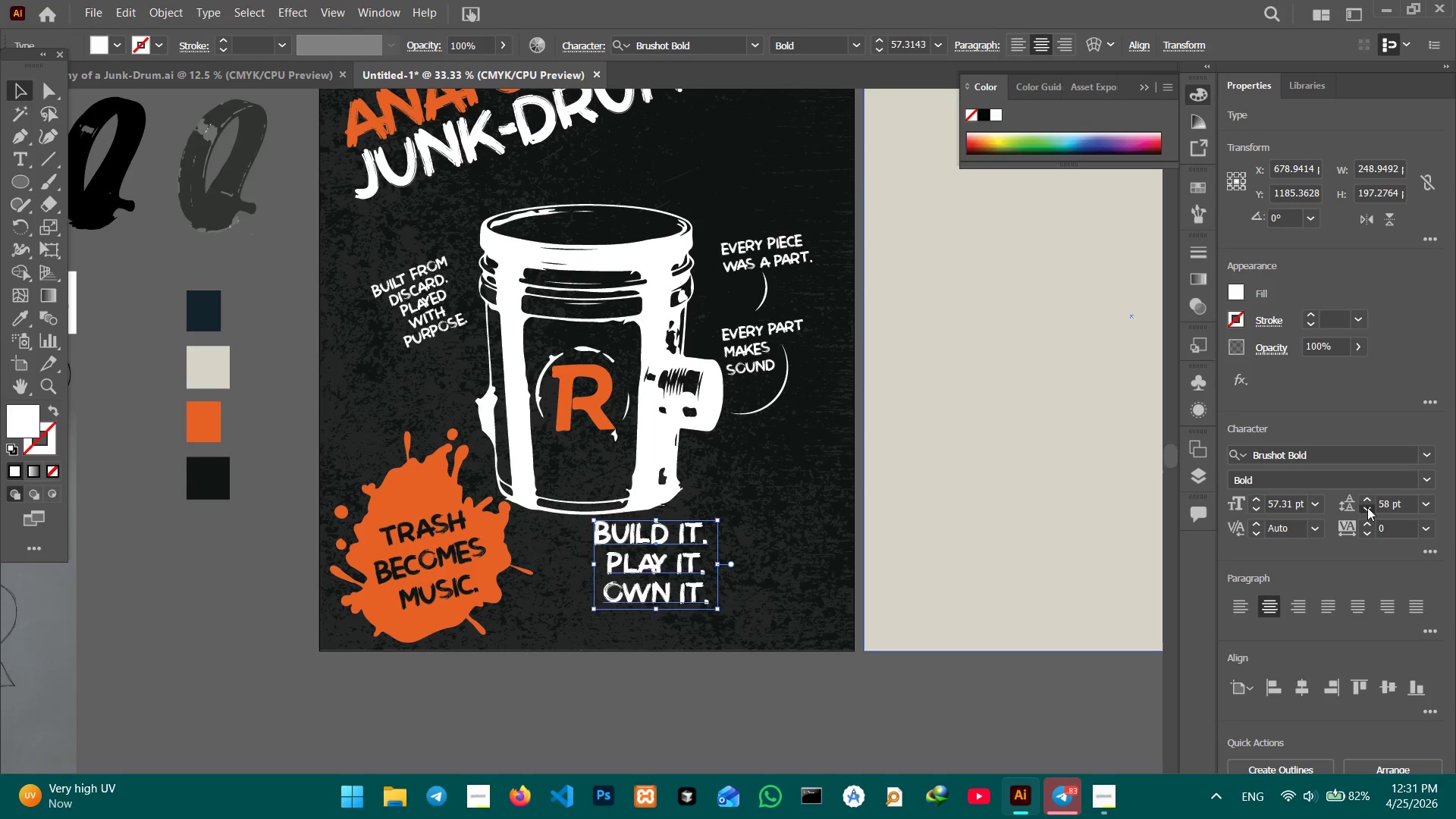 
left_click([1367, 507])
 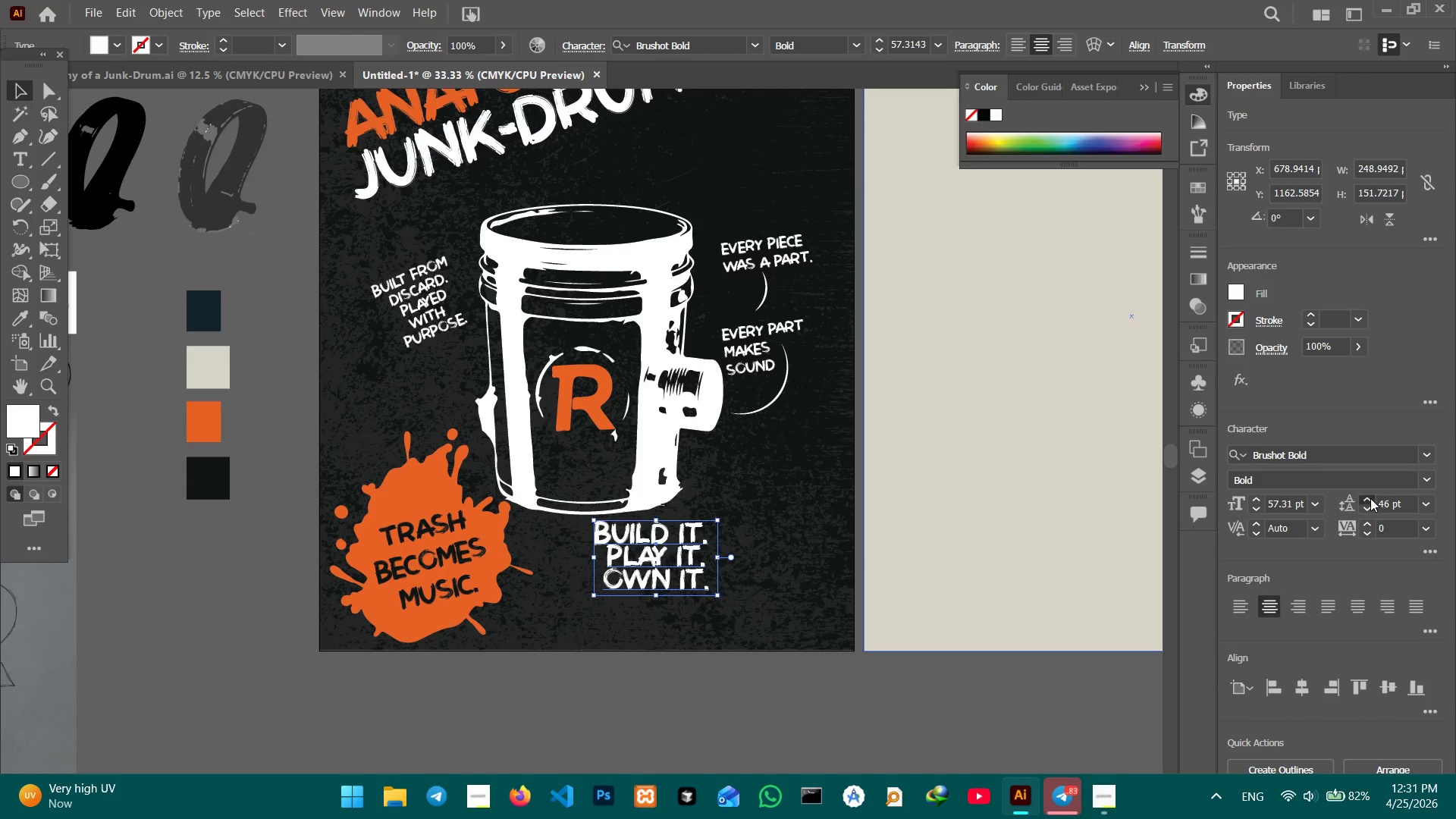 
double_click([1370, 498])
 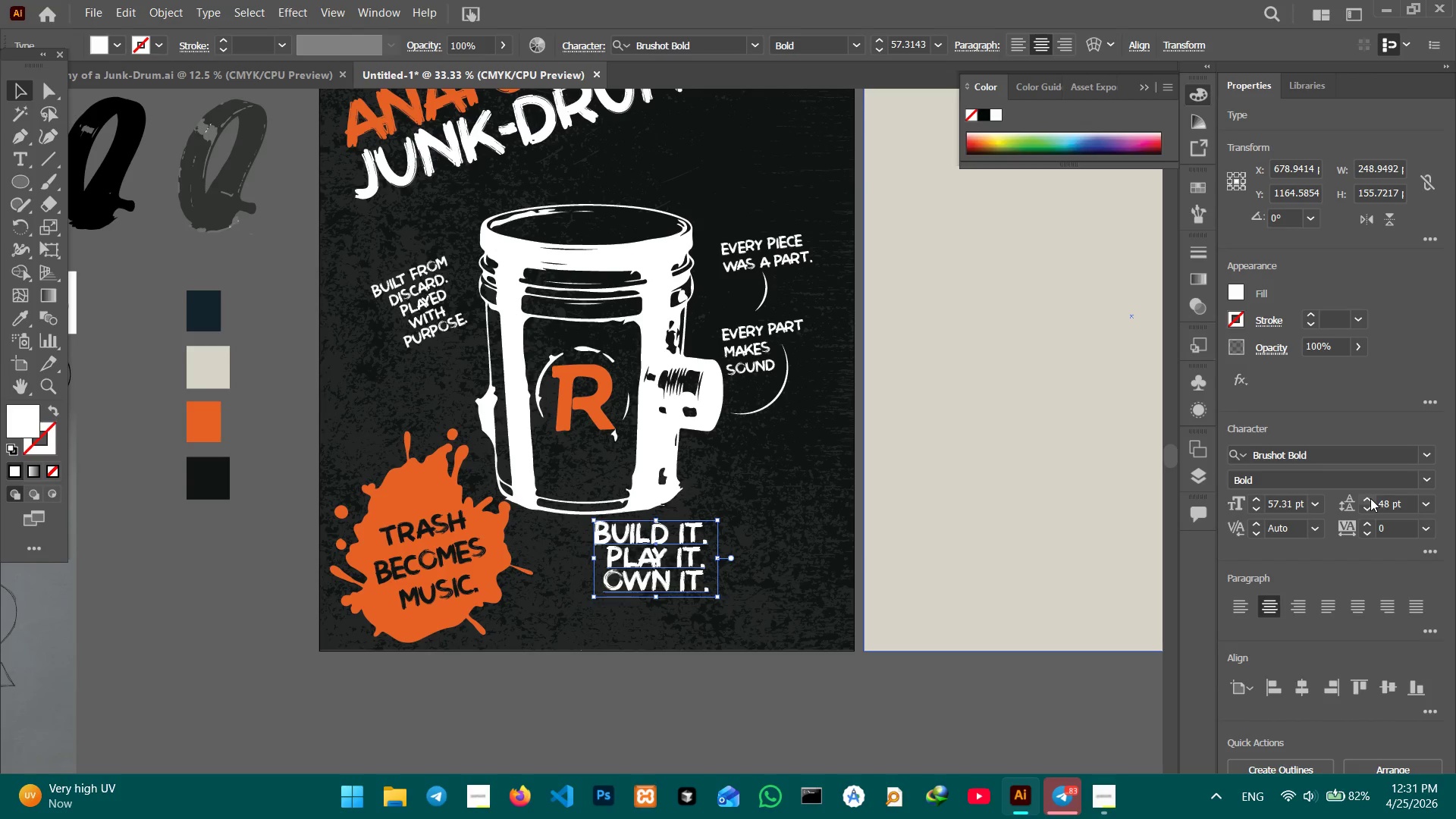 
left_click([1370, 498])
 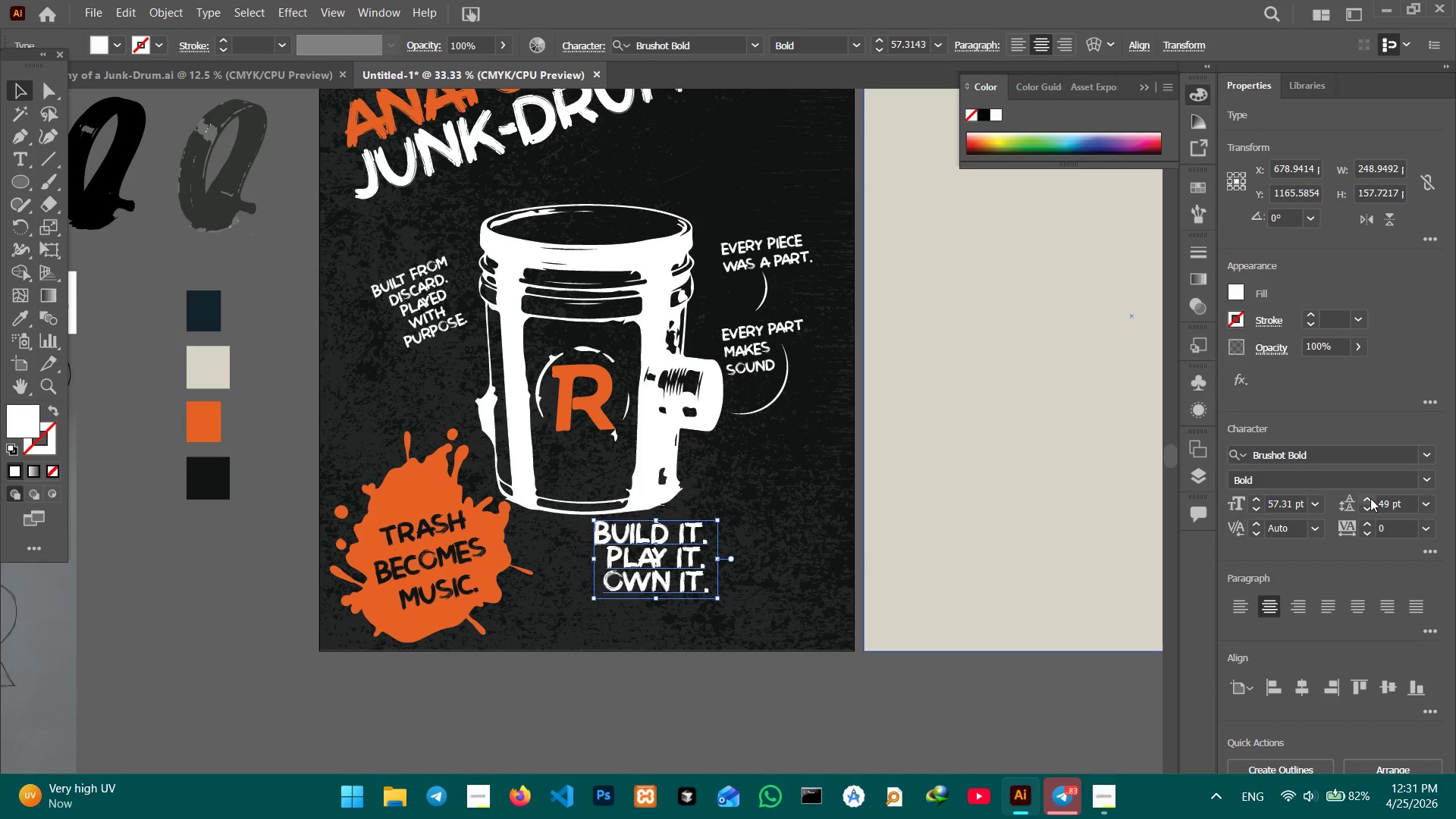 
double_click([1370, 498])
 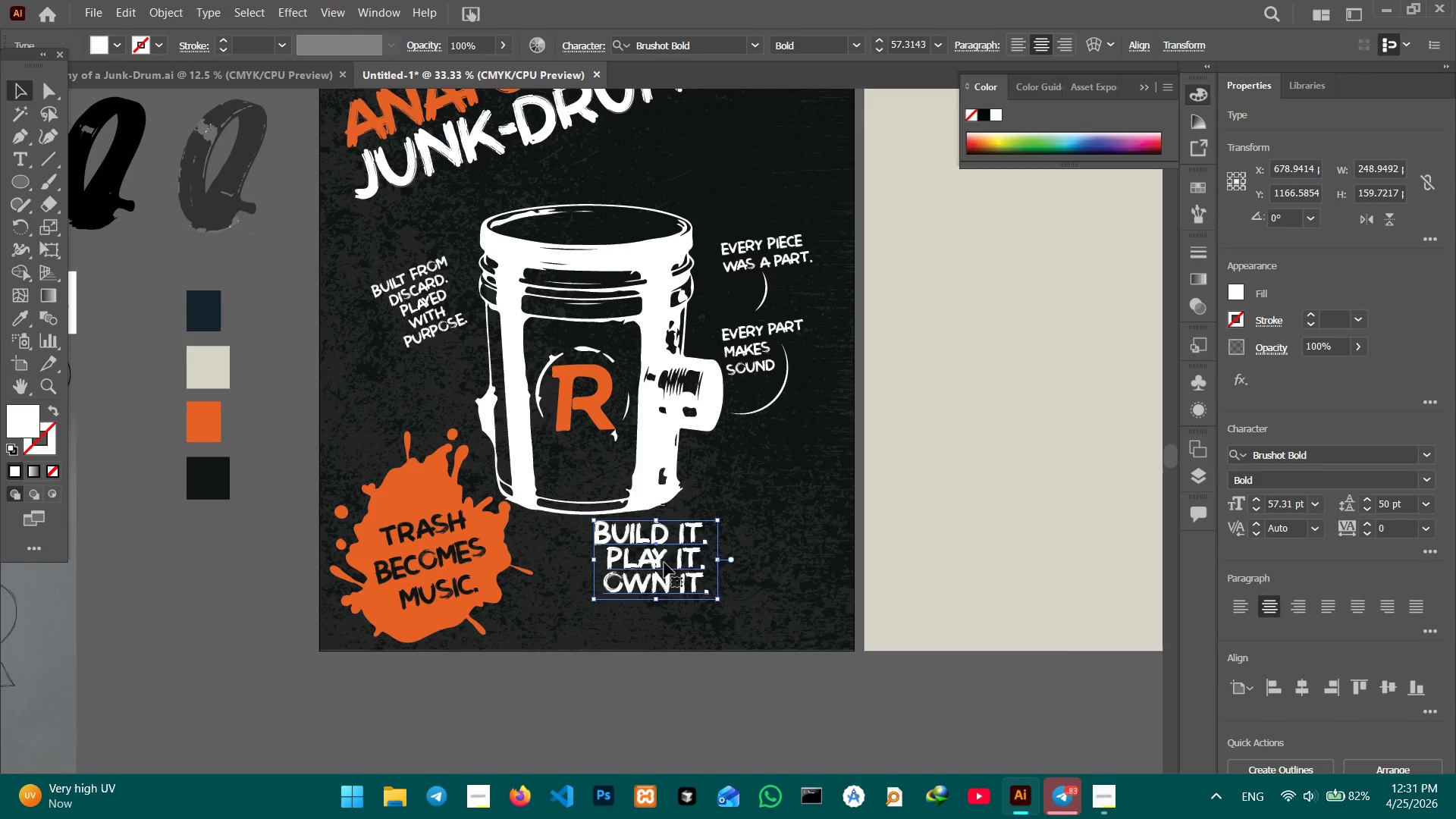 
left_click_drag(start_coordinate=[663, 562], to_coordinate=[748, 563])
 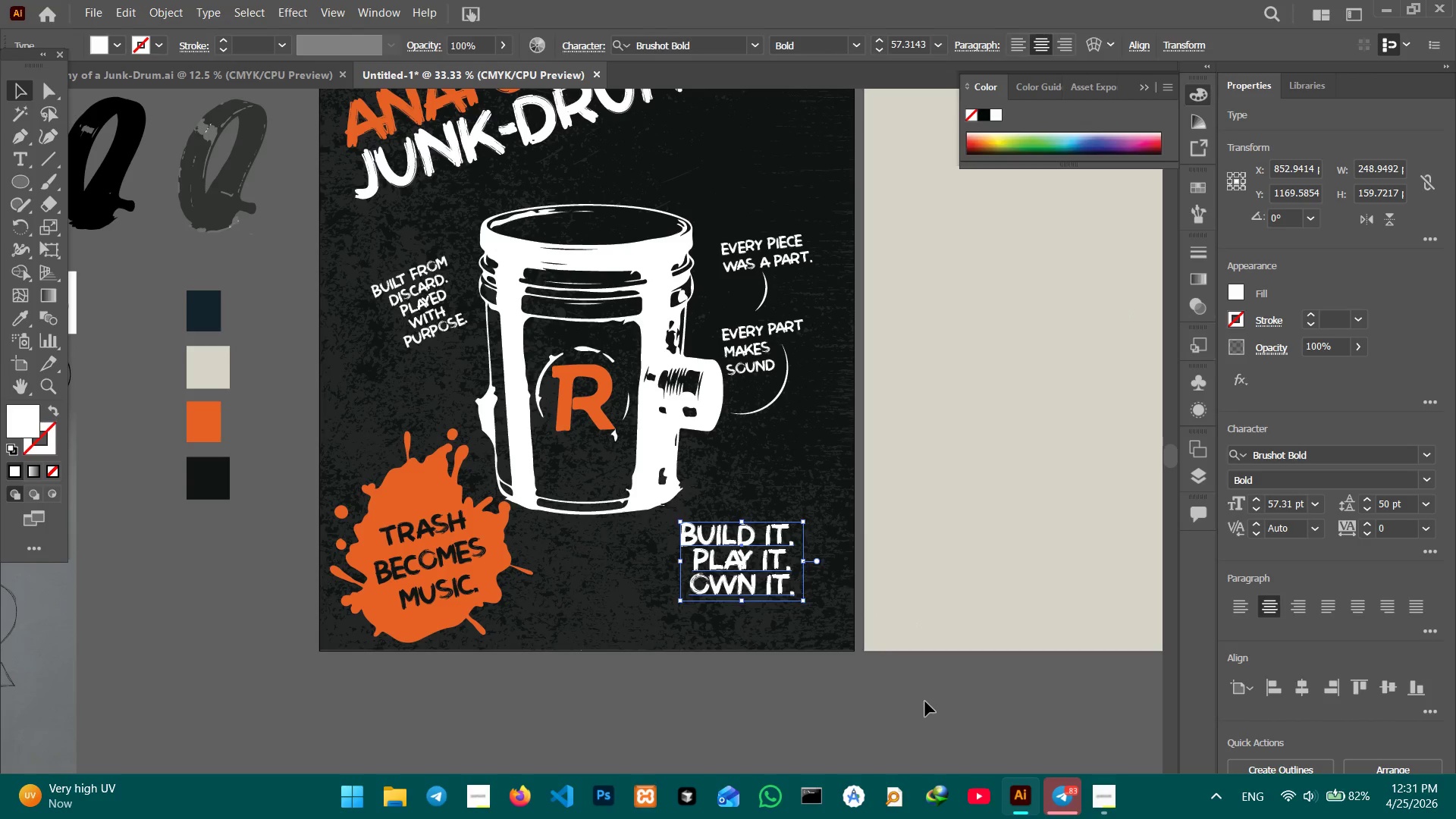 
key(Control+Minus)
 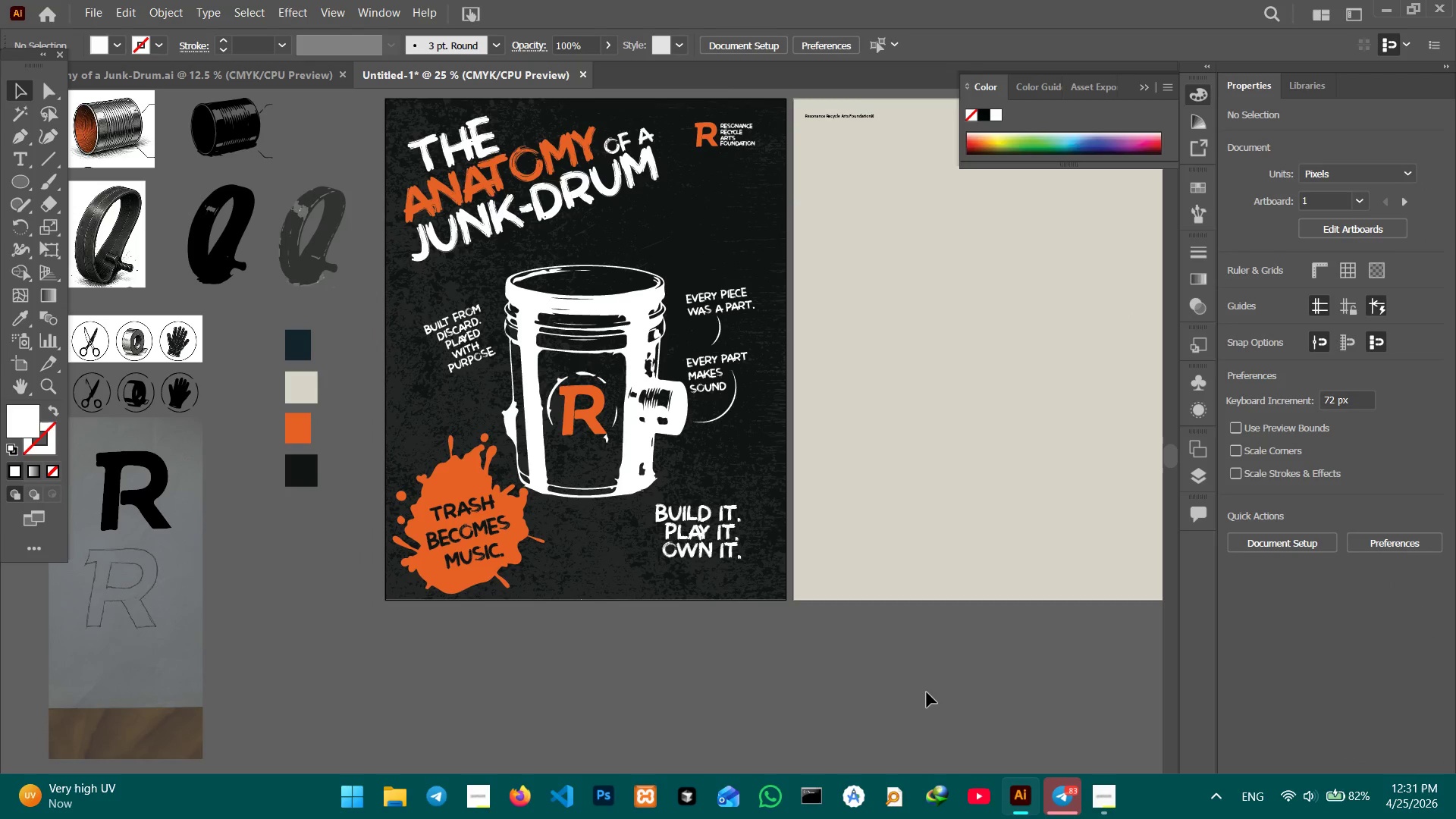 
hold_key(key=Space, duration=1.42)
 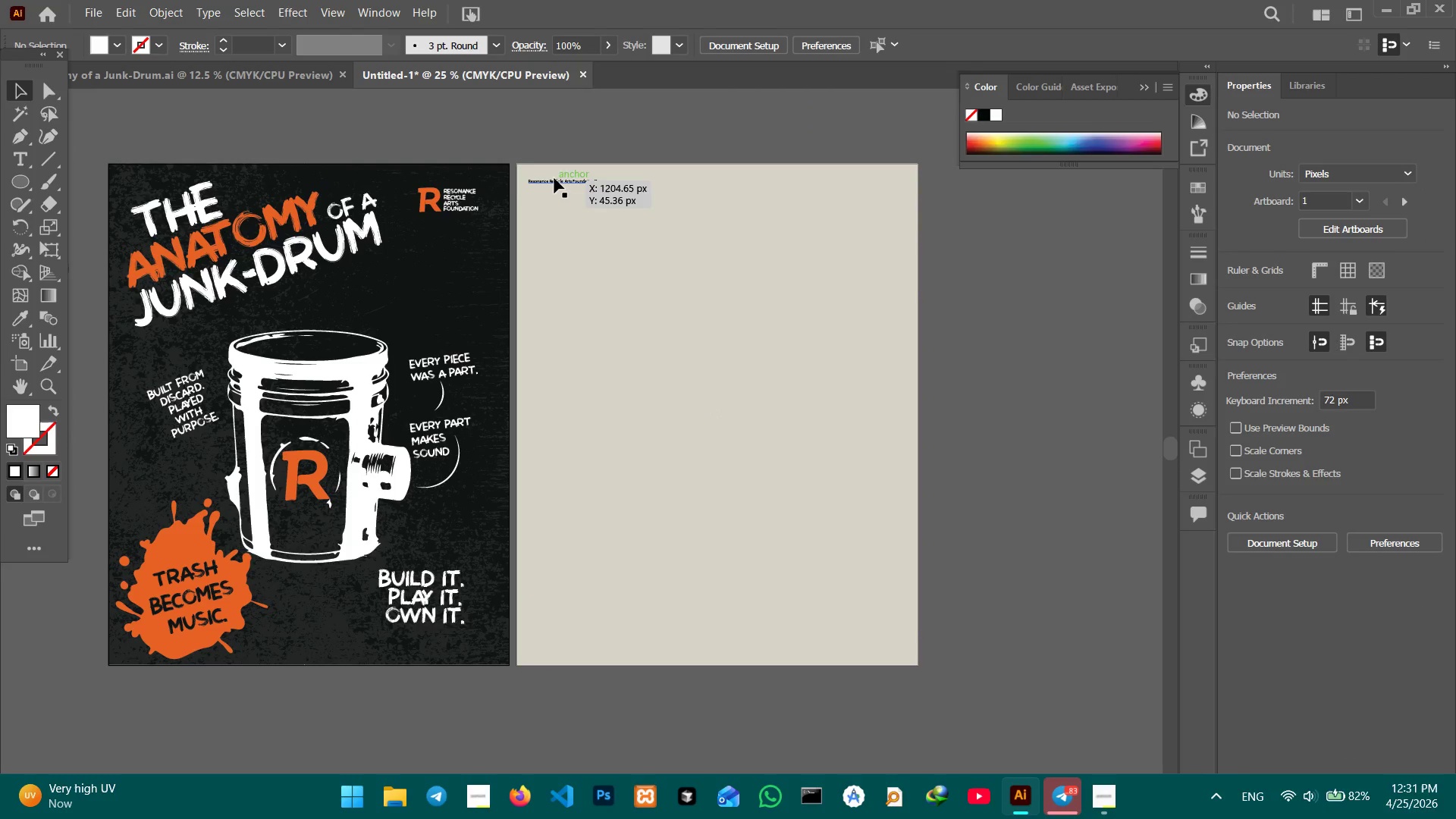 
left_click_drag(start_coordinate=[996, 593], to_coordinate=[737, 715])
 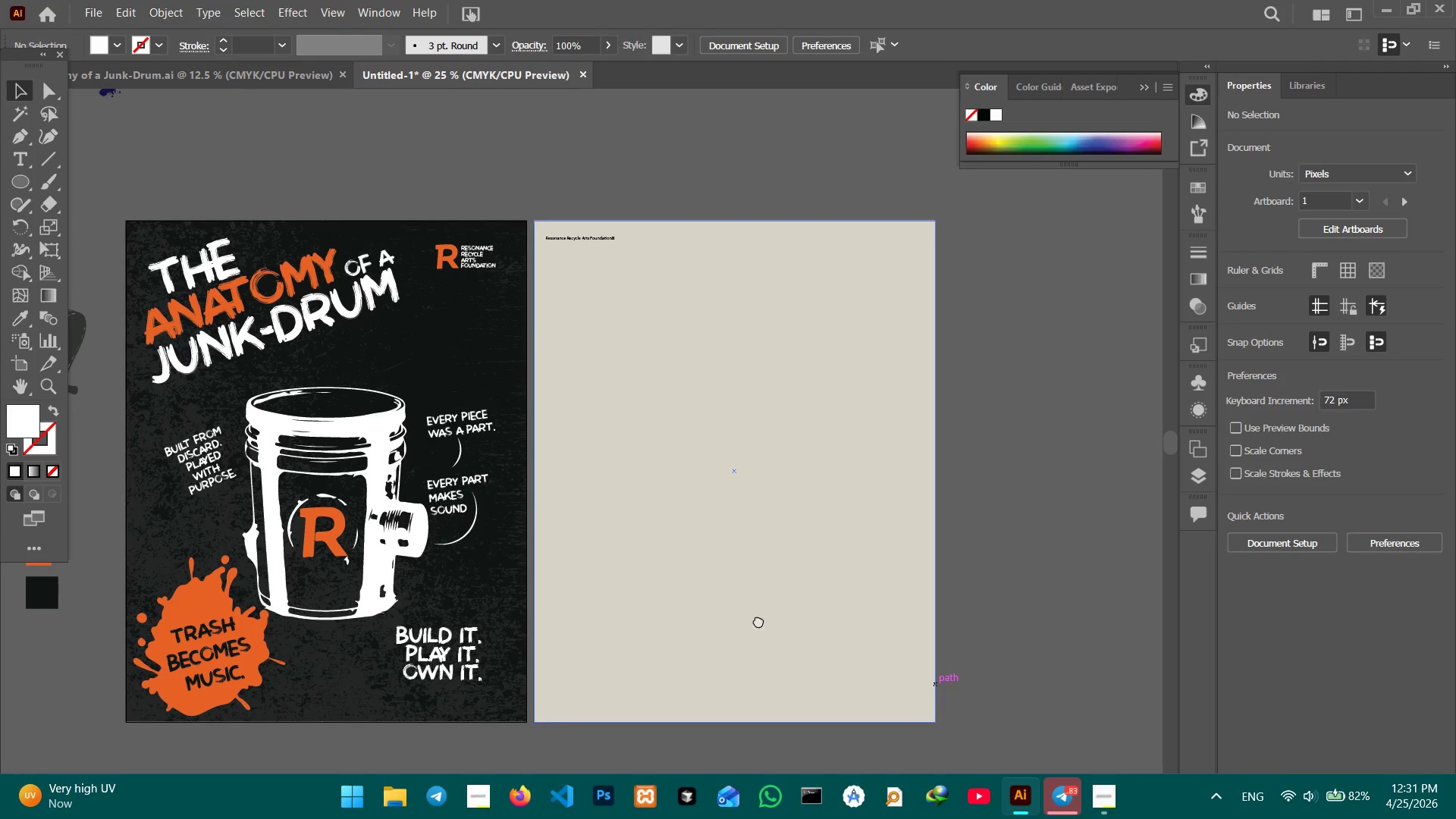 
left_click_drag(start_coordinate=[759, 626], to_coordinate=[742, 569])
 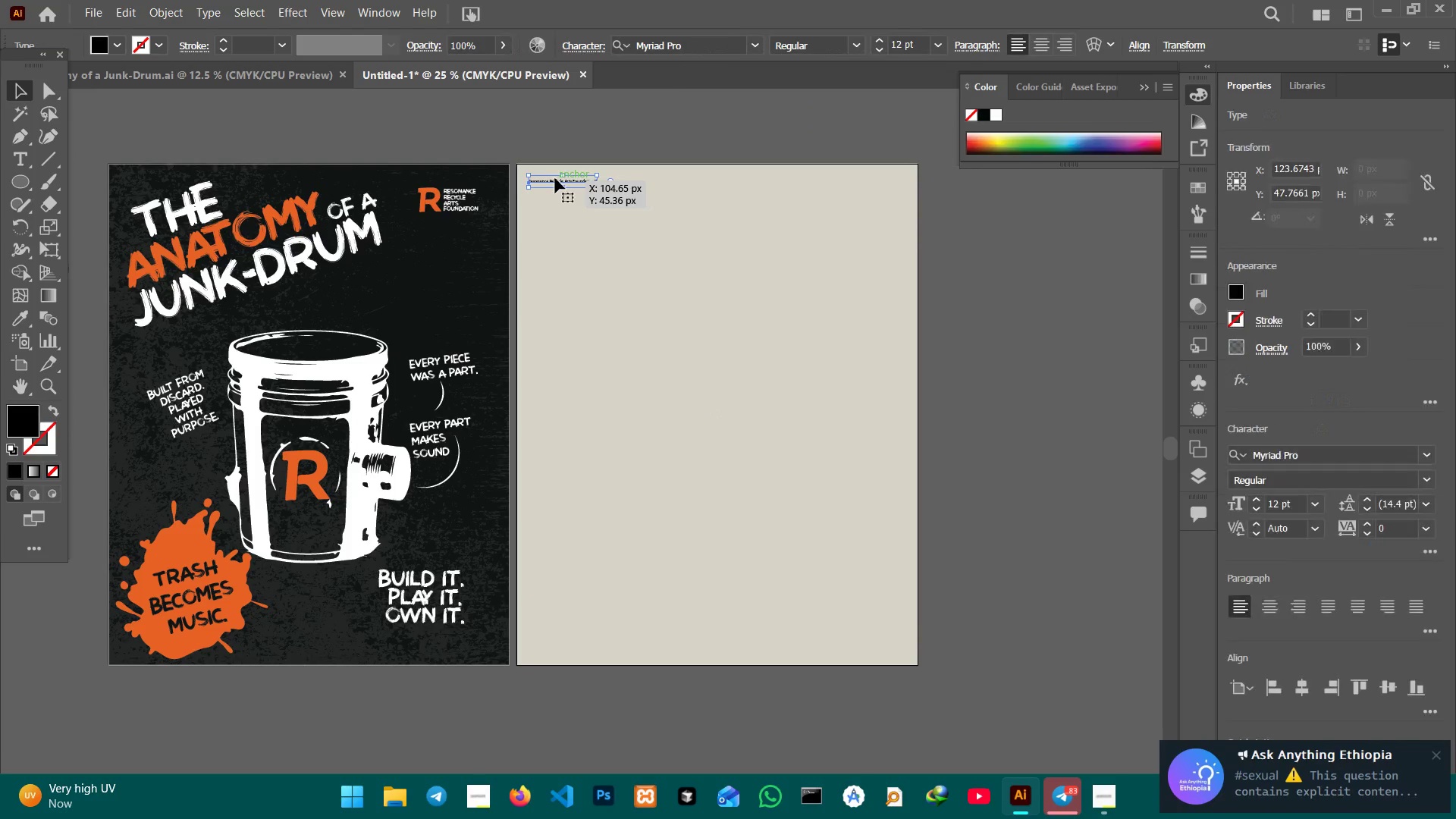 
key(Backspace)
 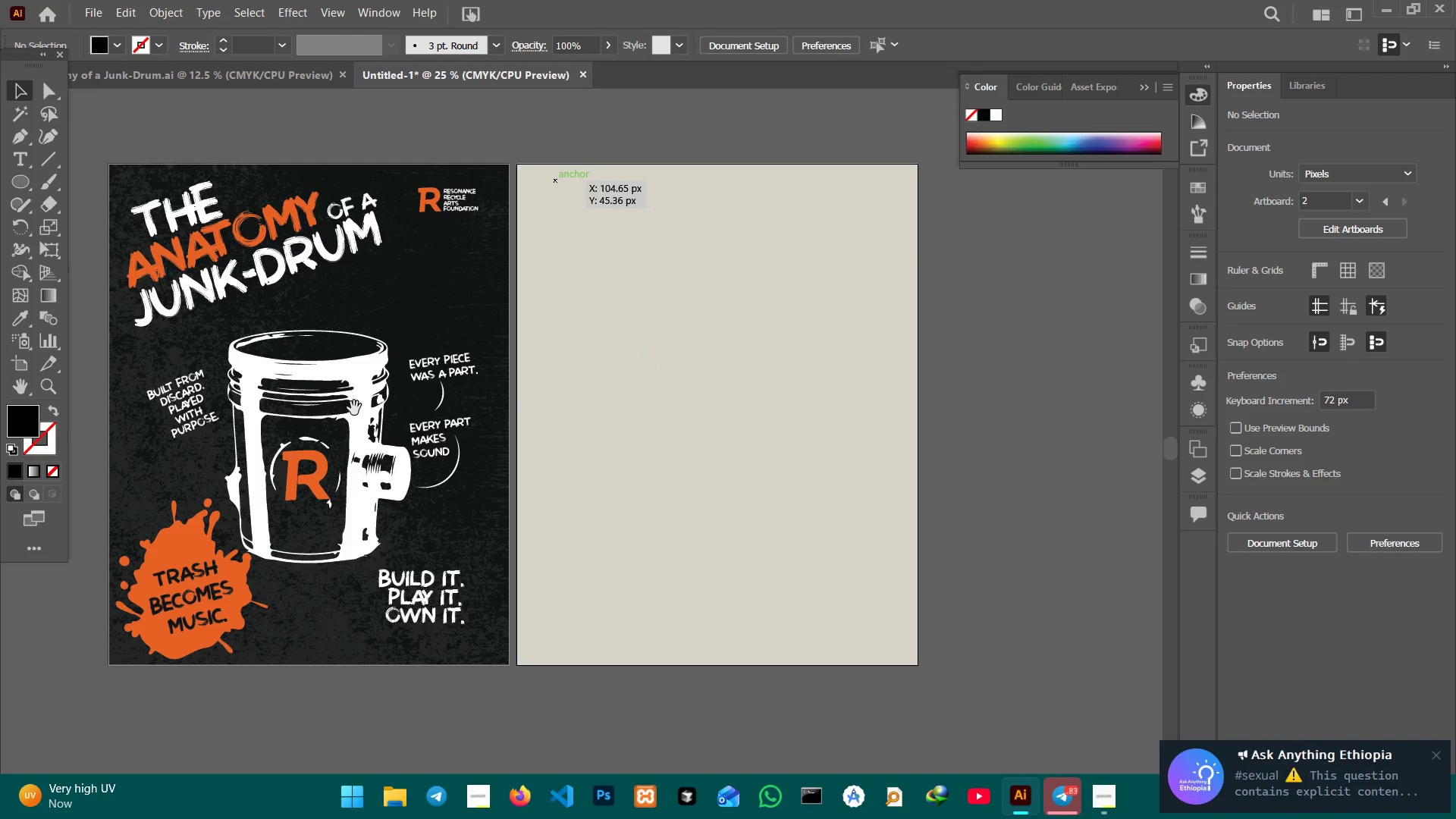 
hold_key(key=Space, duration=0.81)
 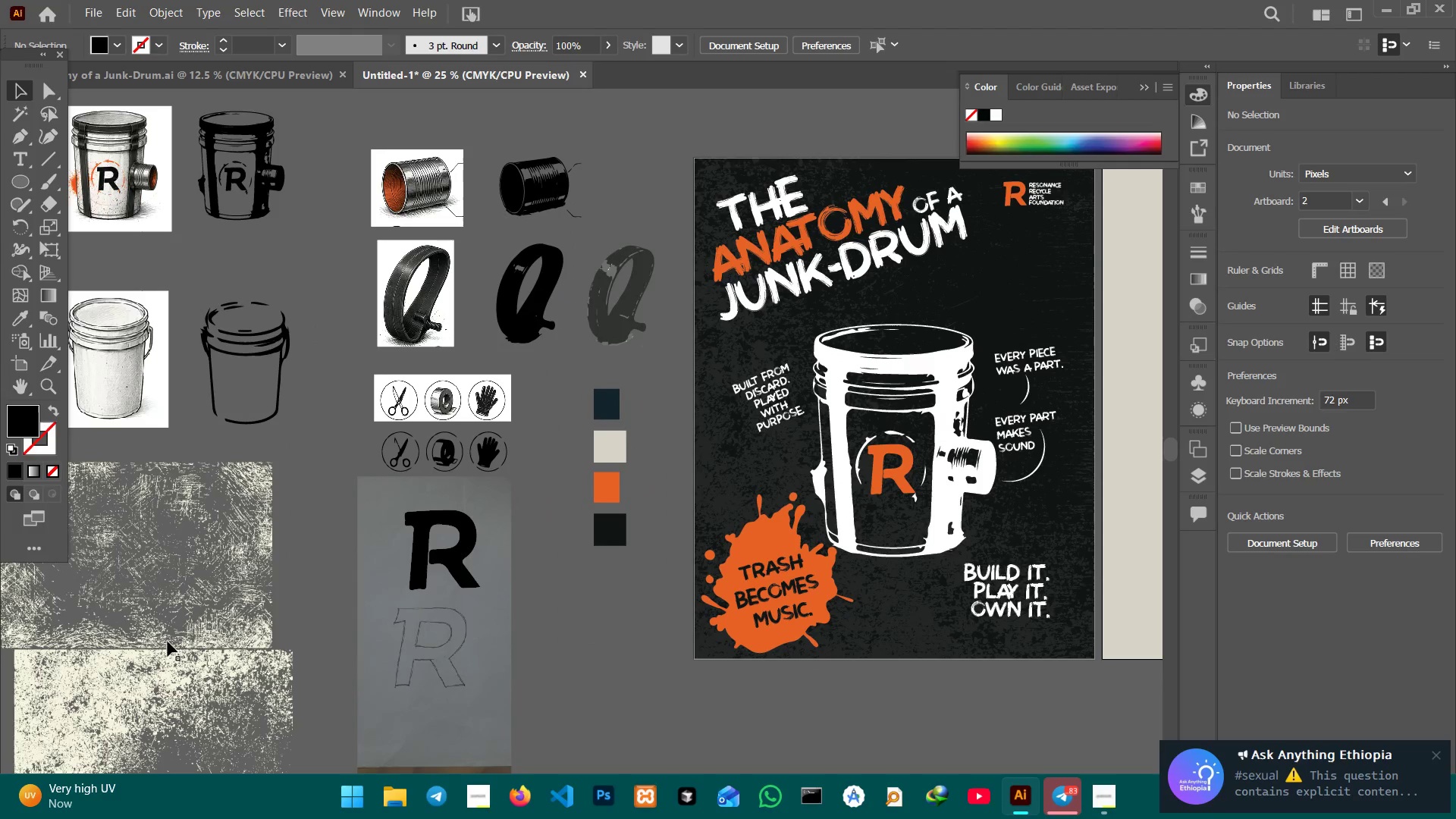 
left_click_drag(start_coordinate=[236, 408], to_coordinate=[821, 402])
 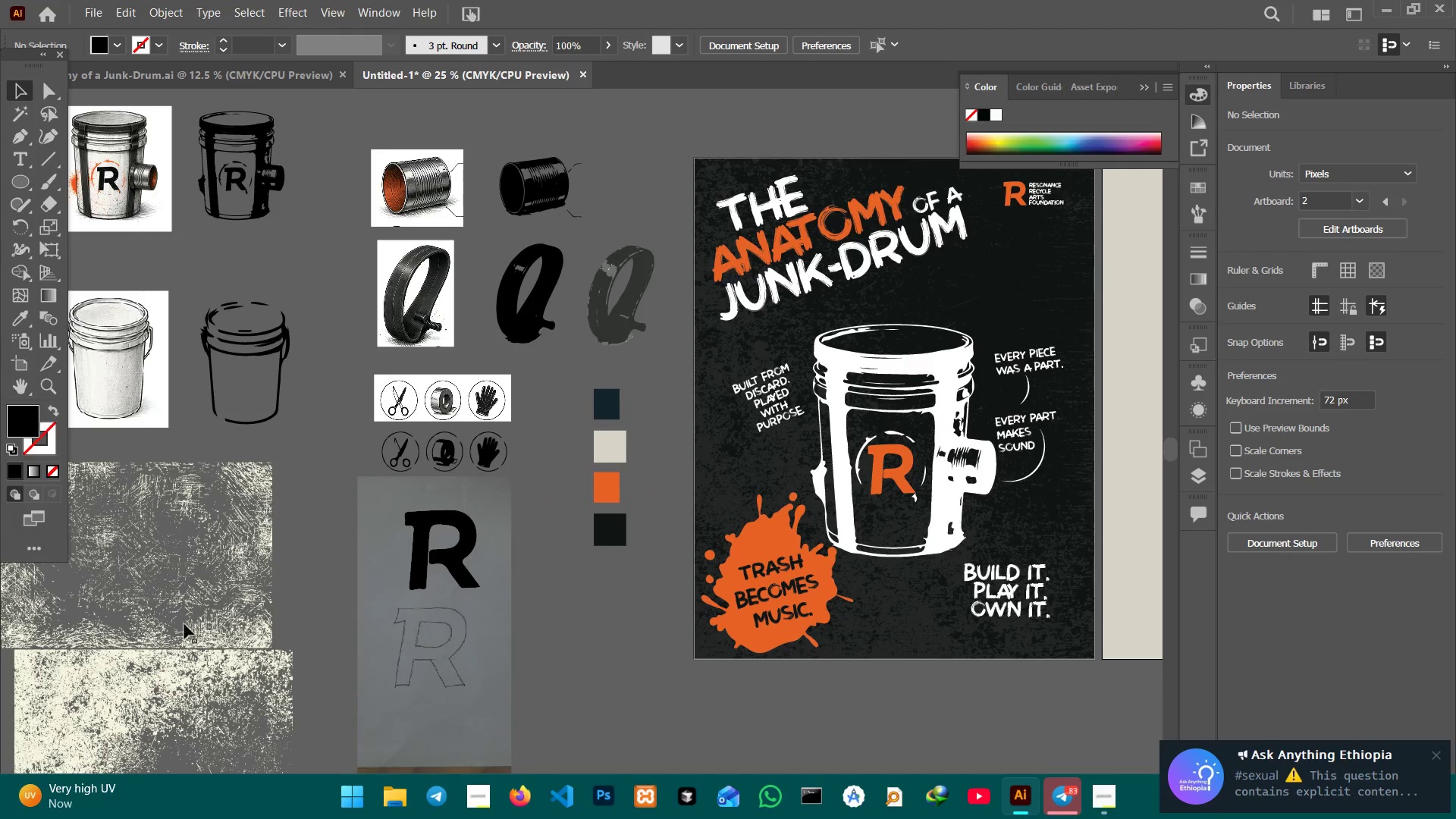 
left_click([184, 623])
 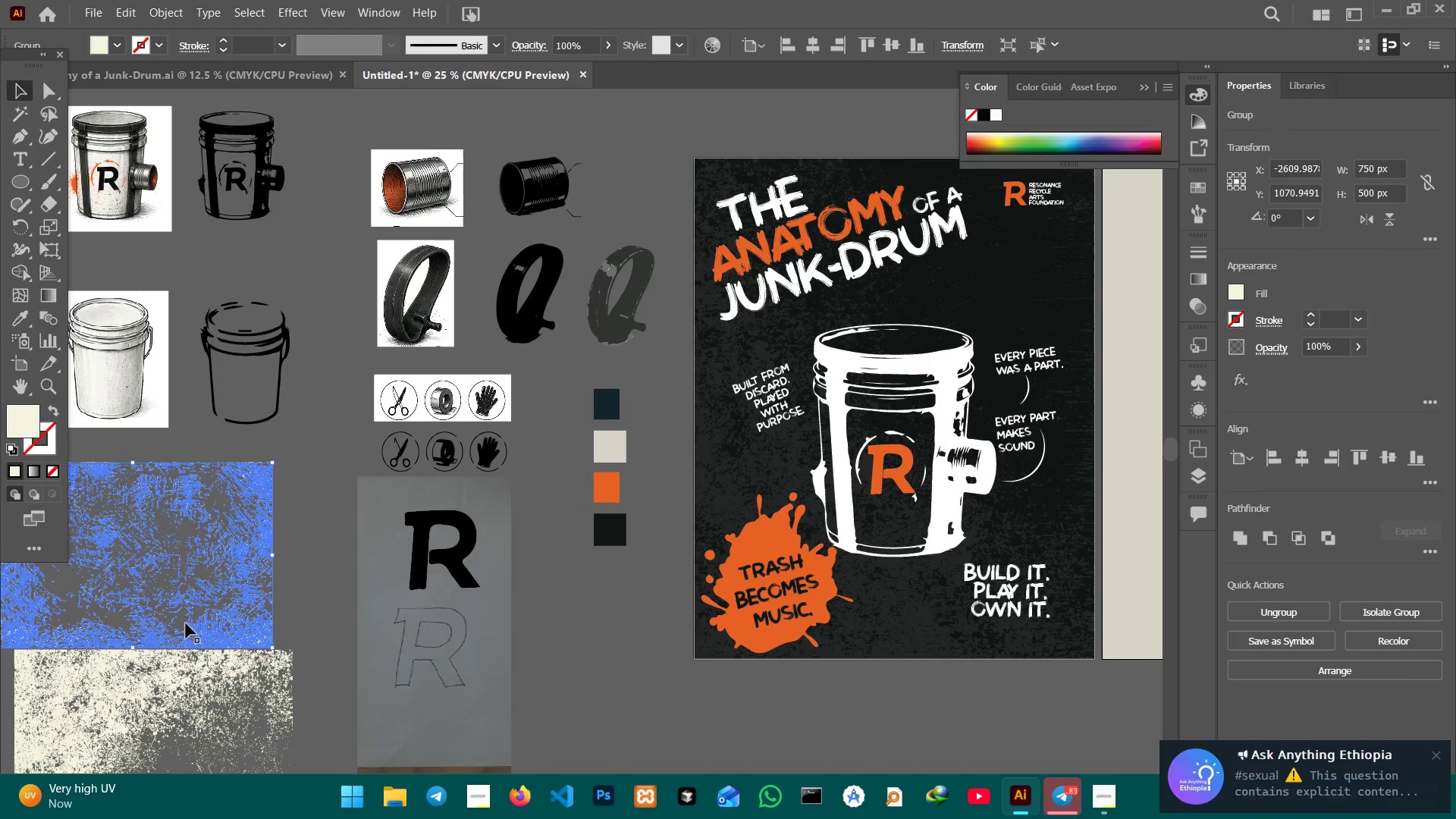 
key(Control+C)
 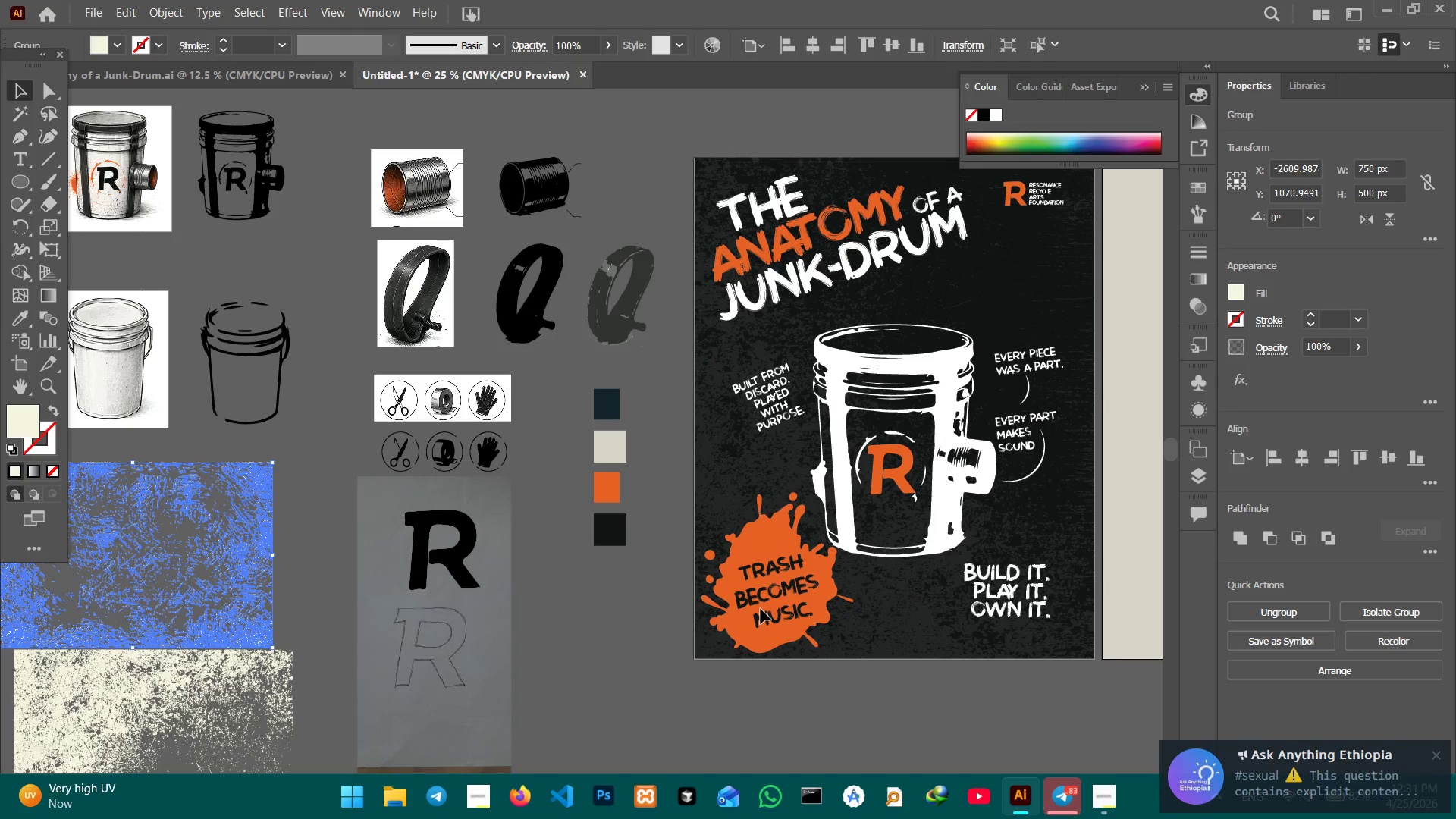 
hold_key(key=Space, duration=1.5)
 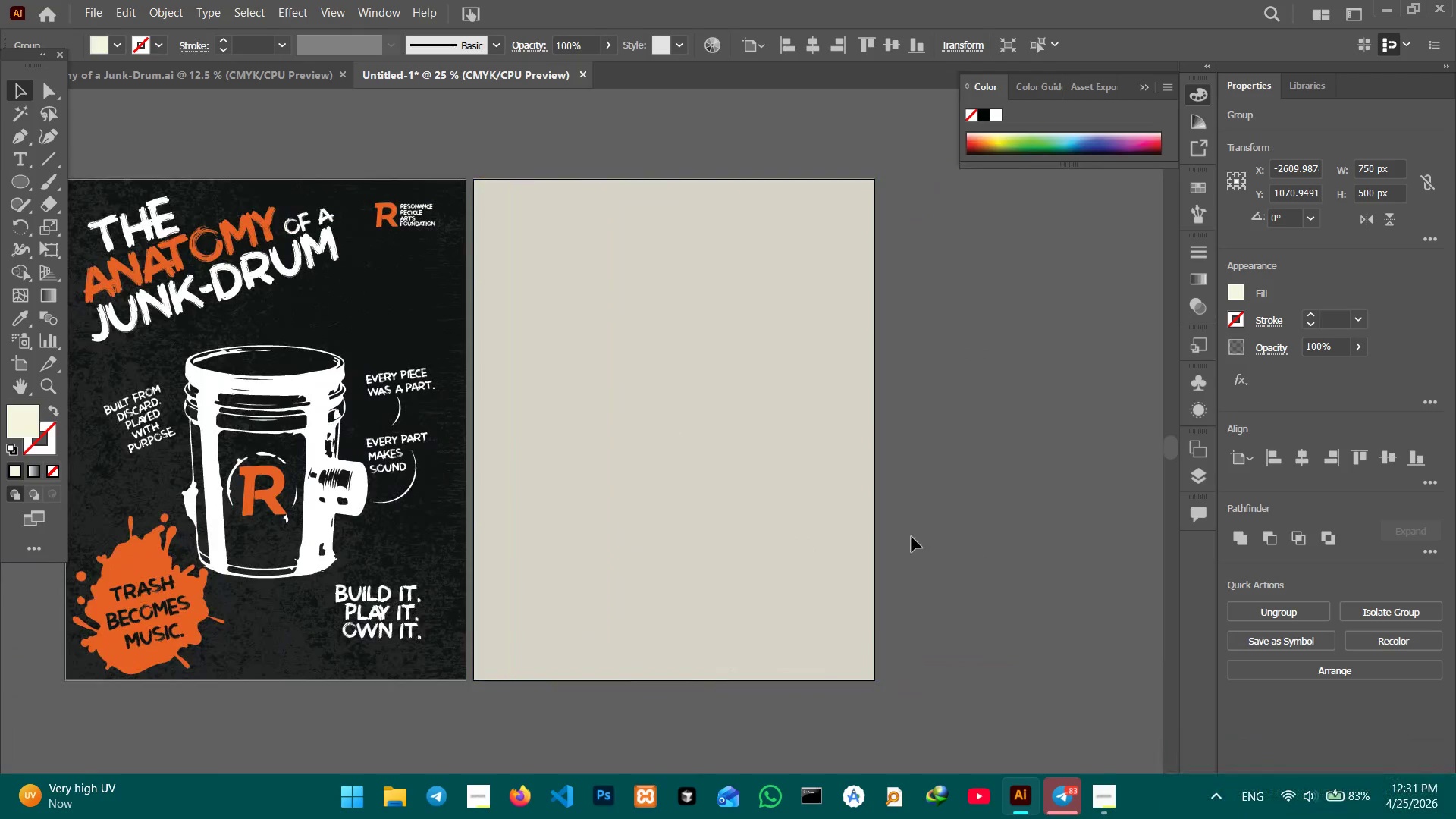 
left_click_drag(start_coordinate=[935, 568], to_coordinate=[456, 565])
 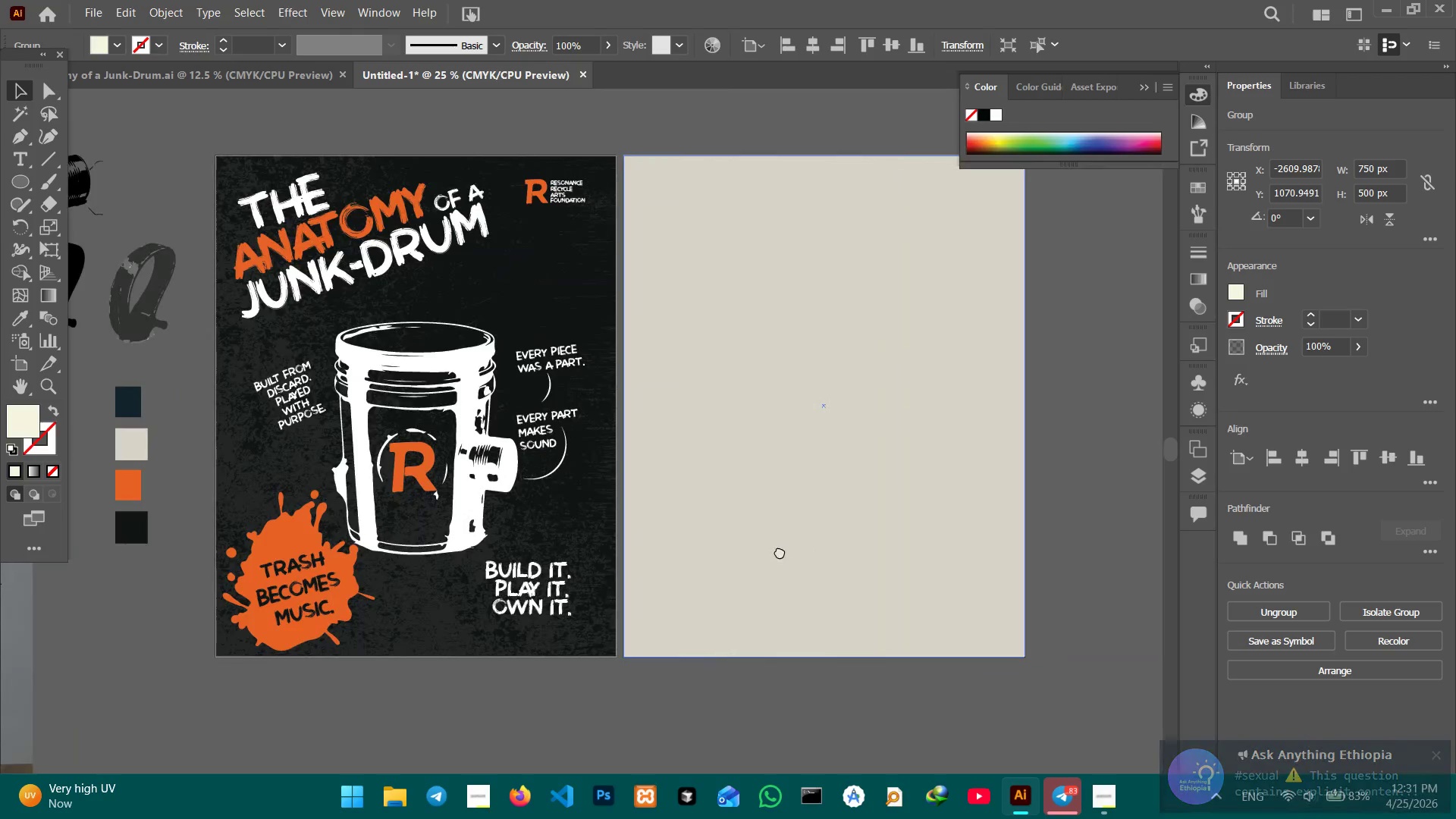 
hold_key(key=Space, duration=0.33)
 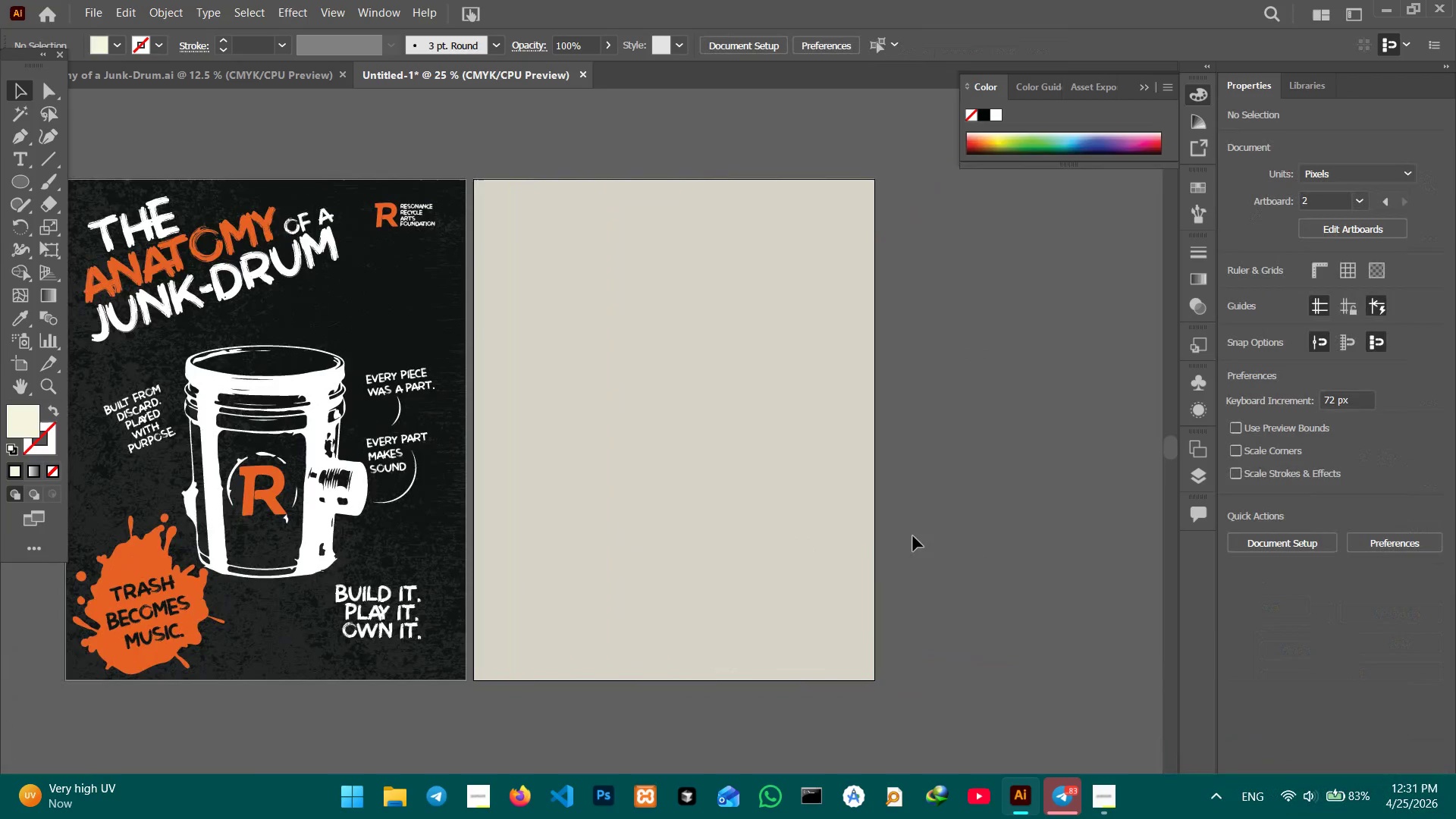 
left_click_drag(start_coordinate=[797, 550], to_coordinate=[642, 573])
 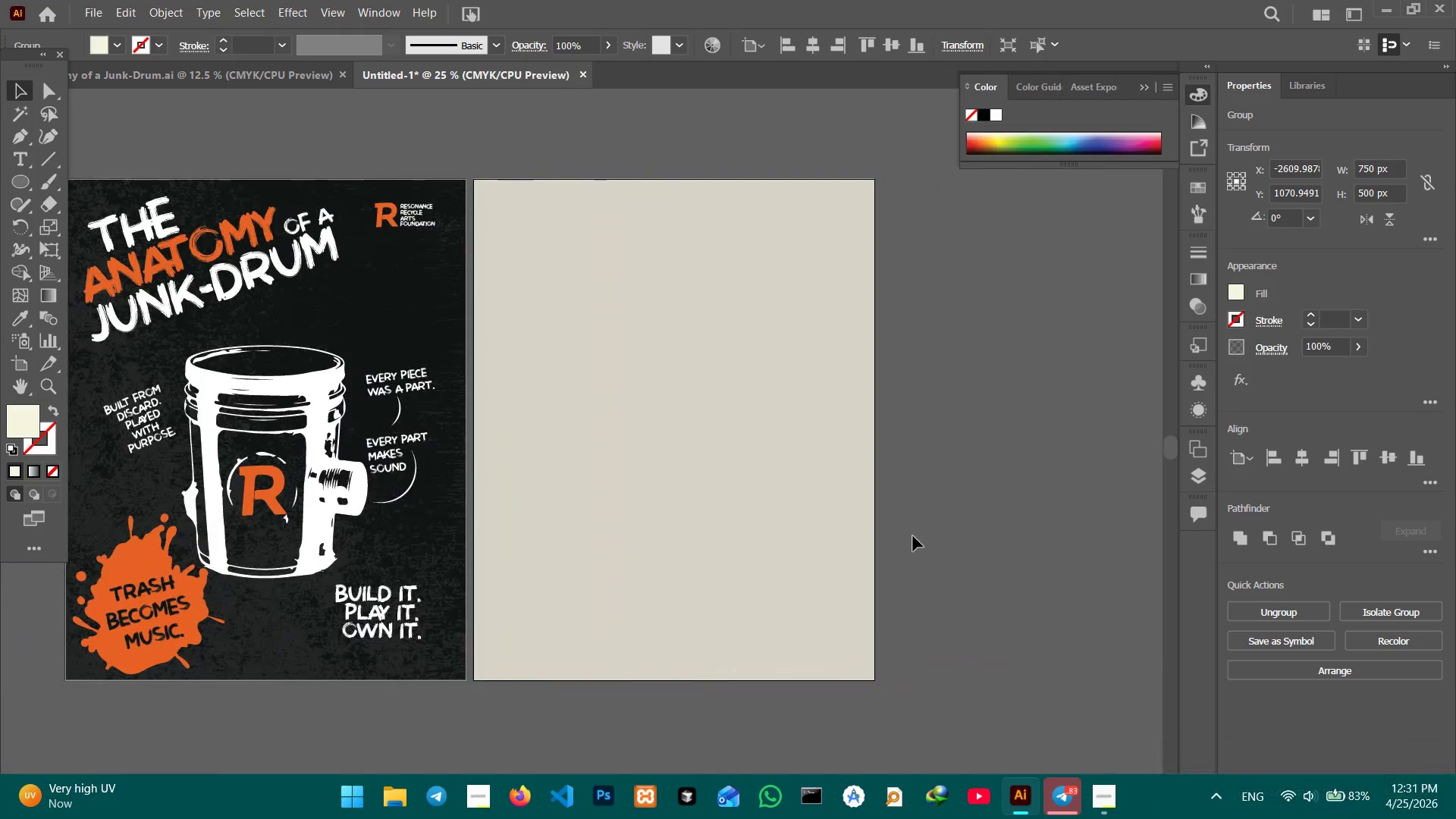 
left_click([913, 536])
 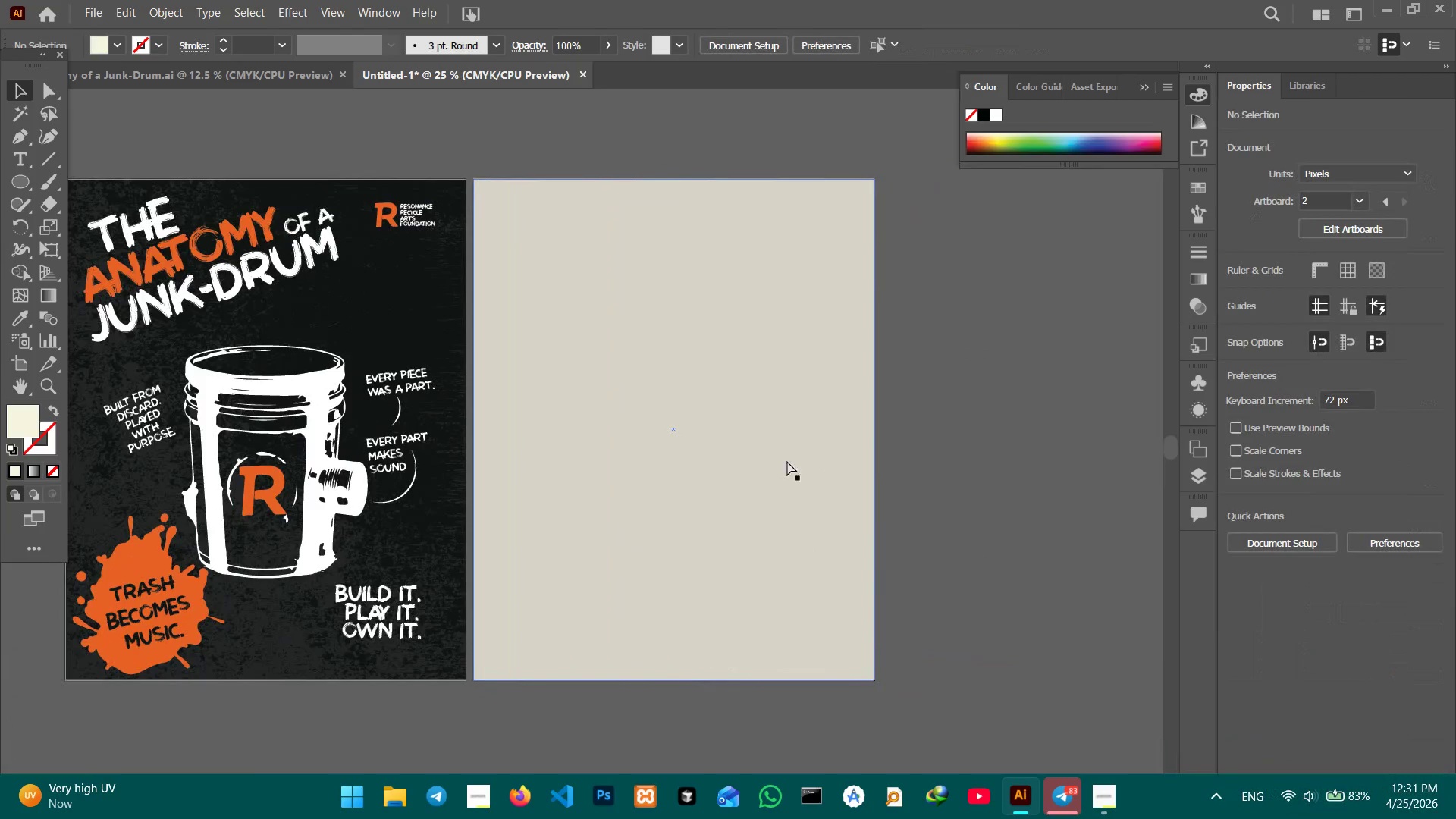 
key(Control+V)
 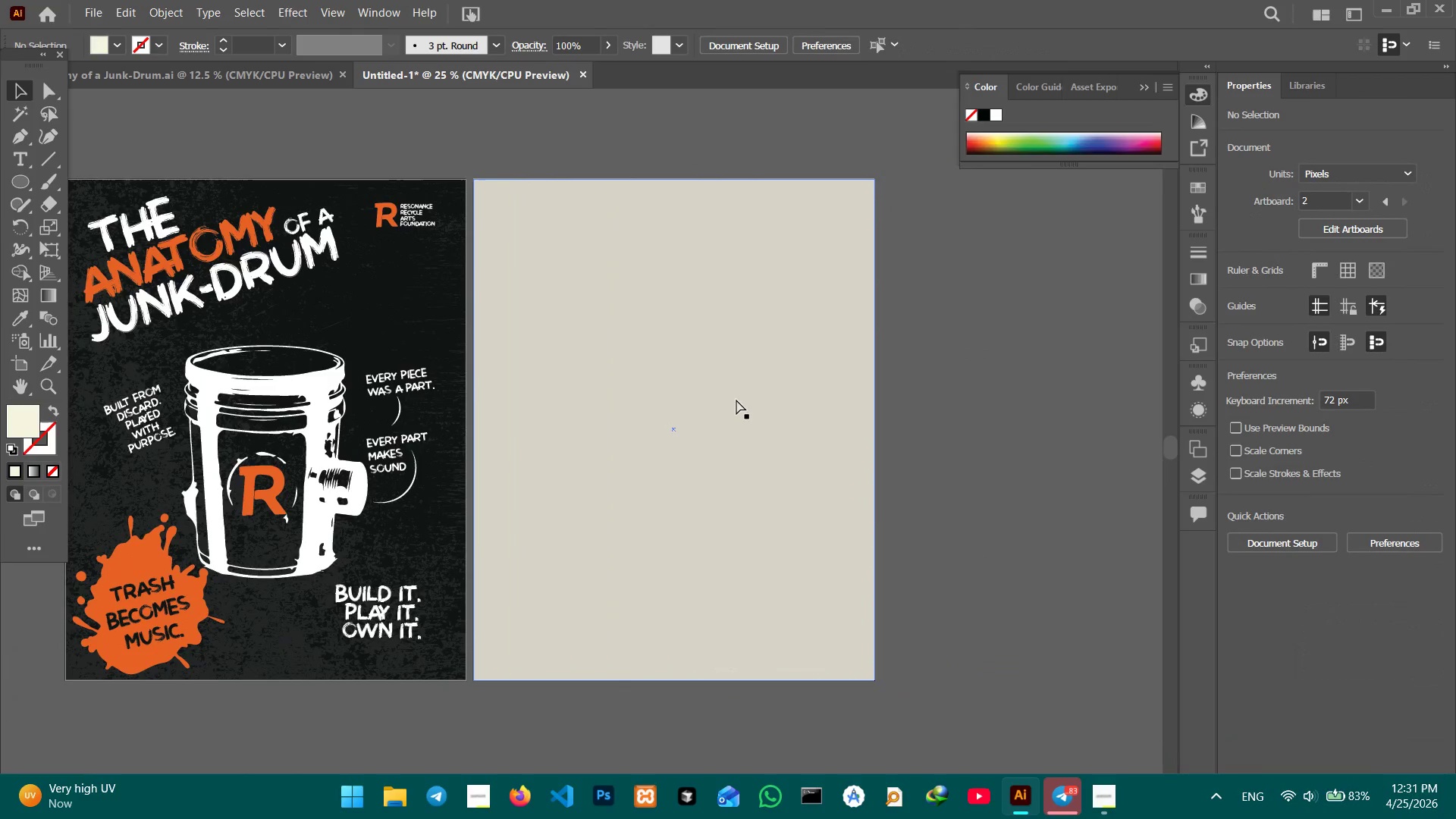 
wait(8.14)
 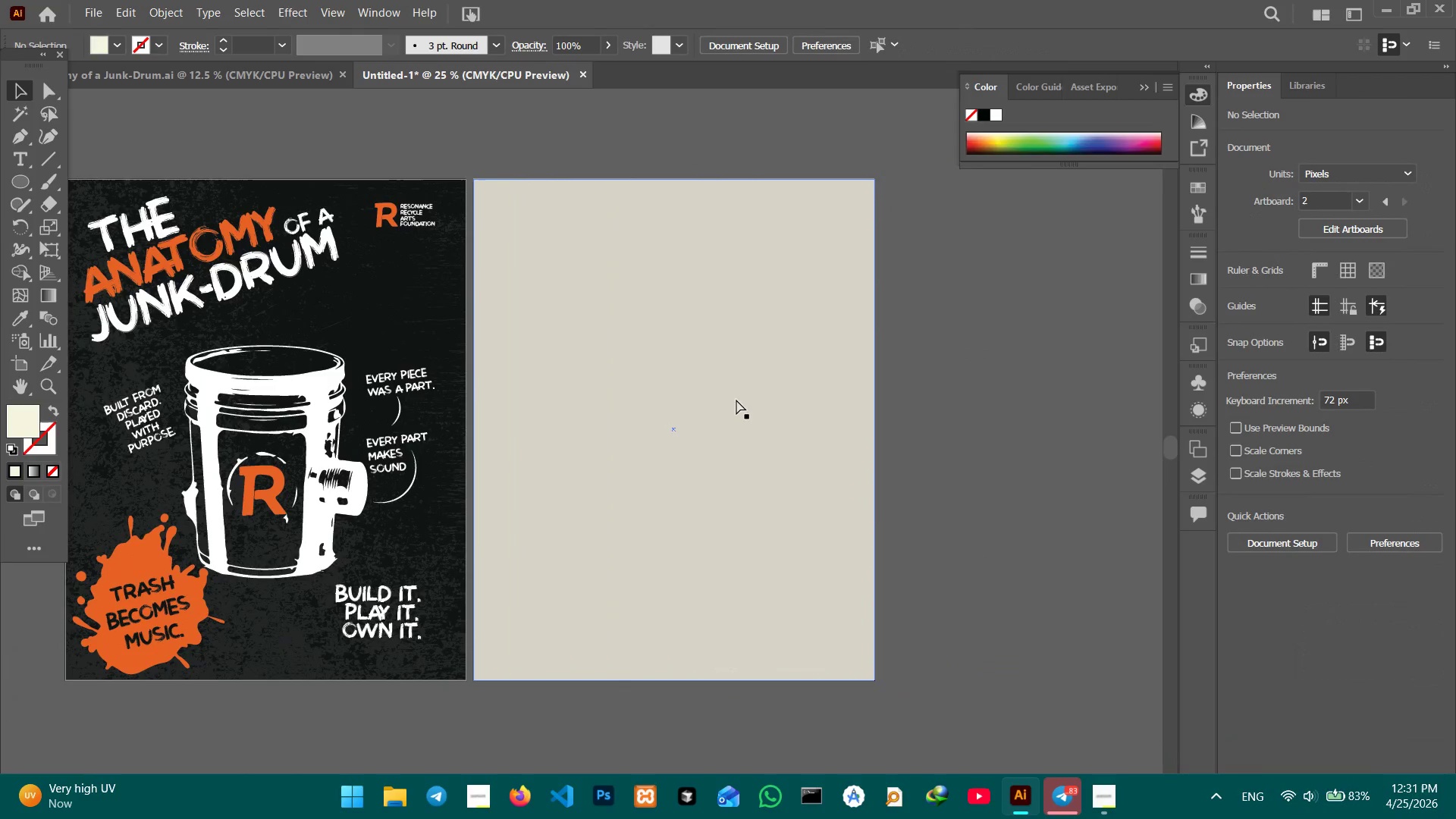 
left_click([1104, 807])